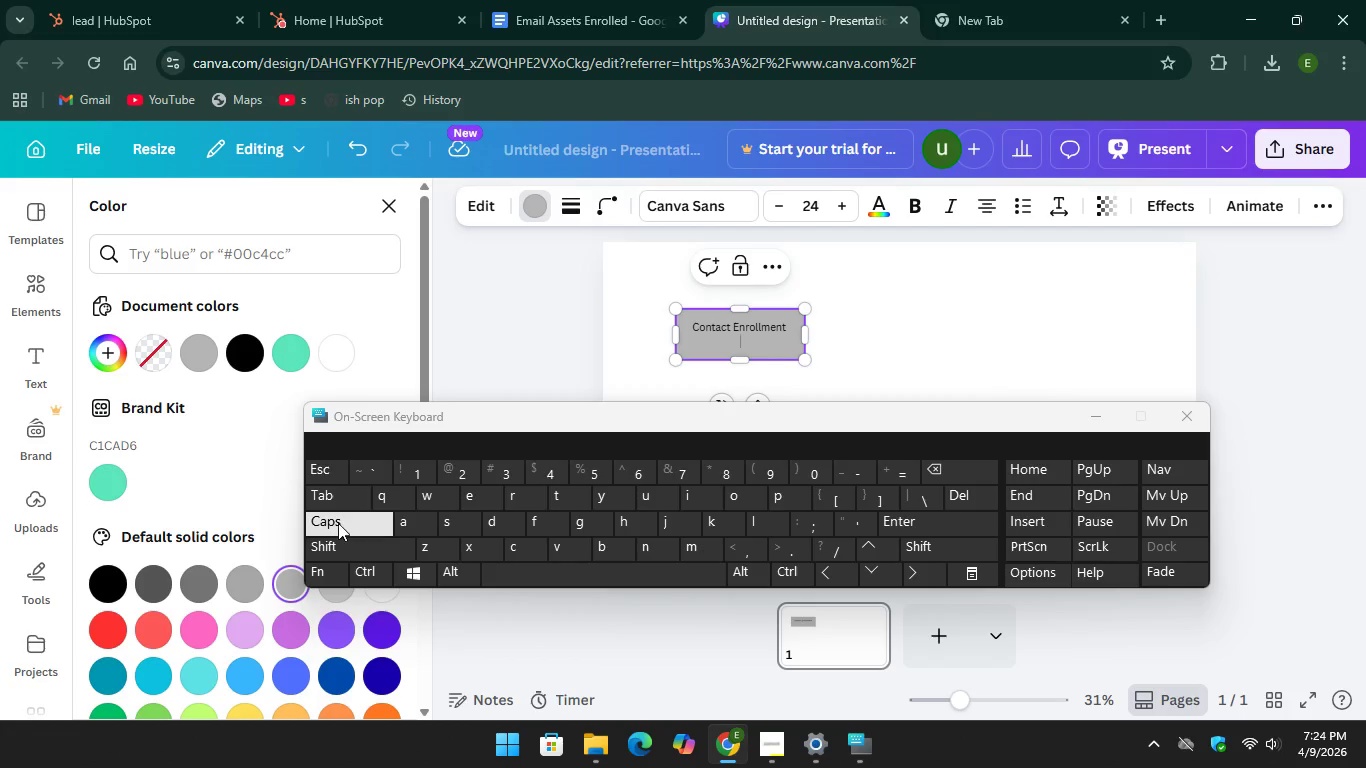 
hold_key(key=CapsLock, duration=1.7)
 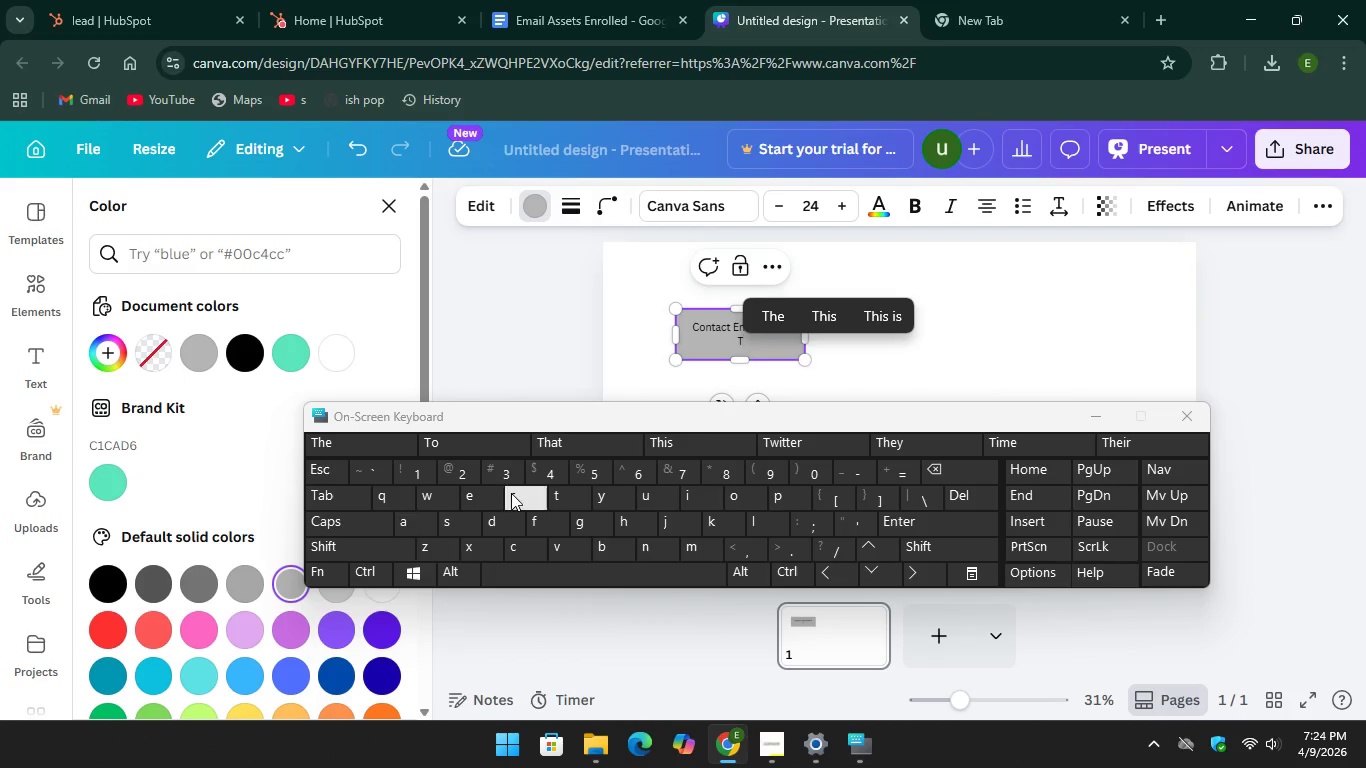 
type(TRIGG)
 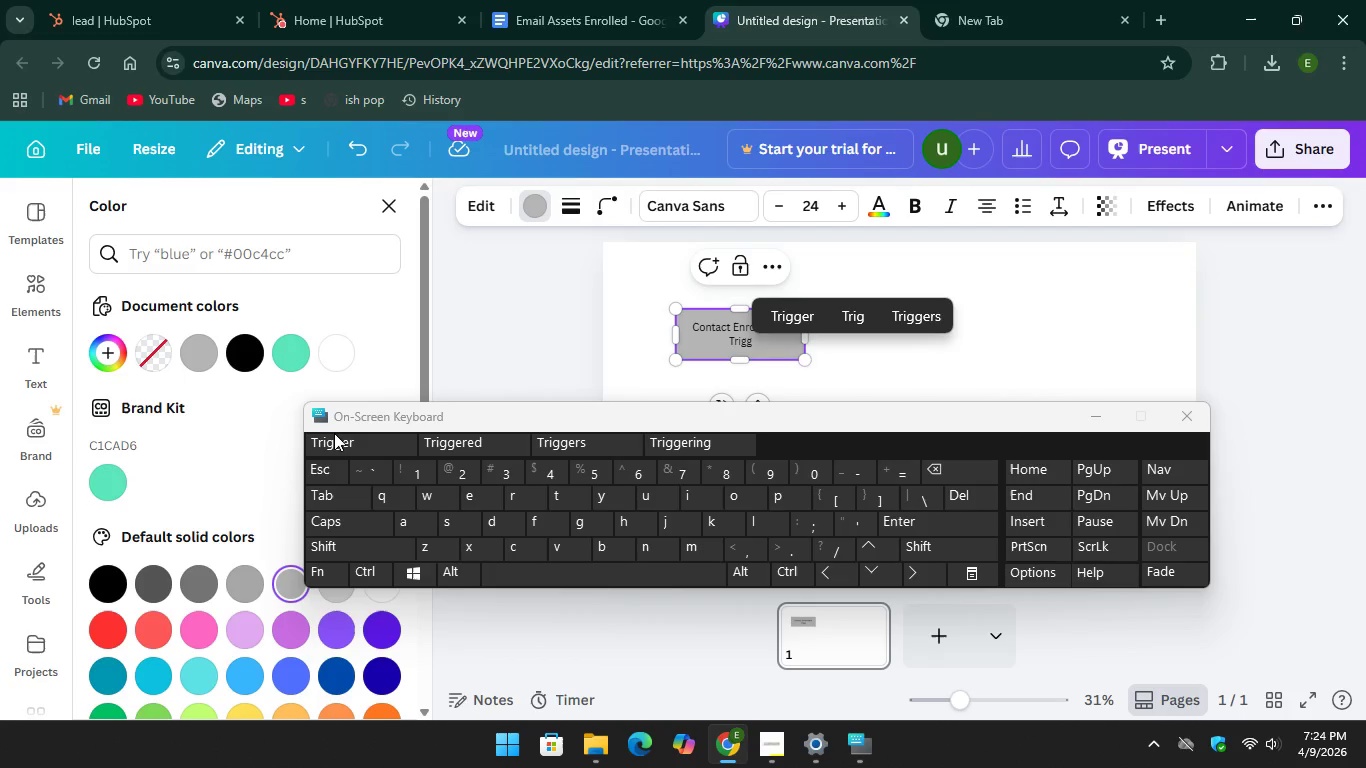 
key(Unknown)
 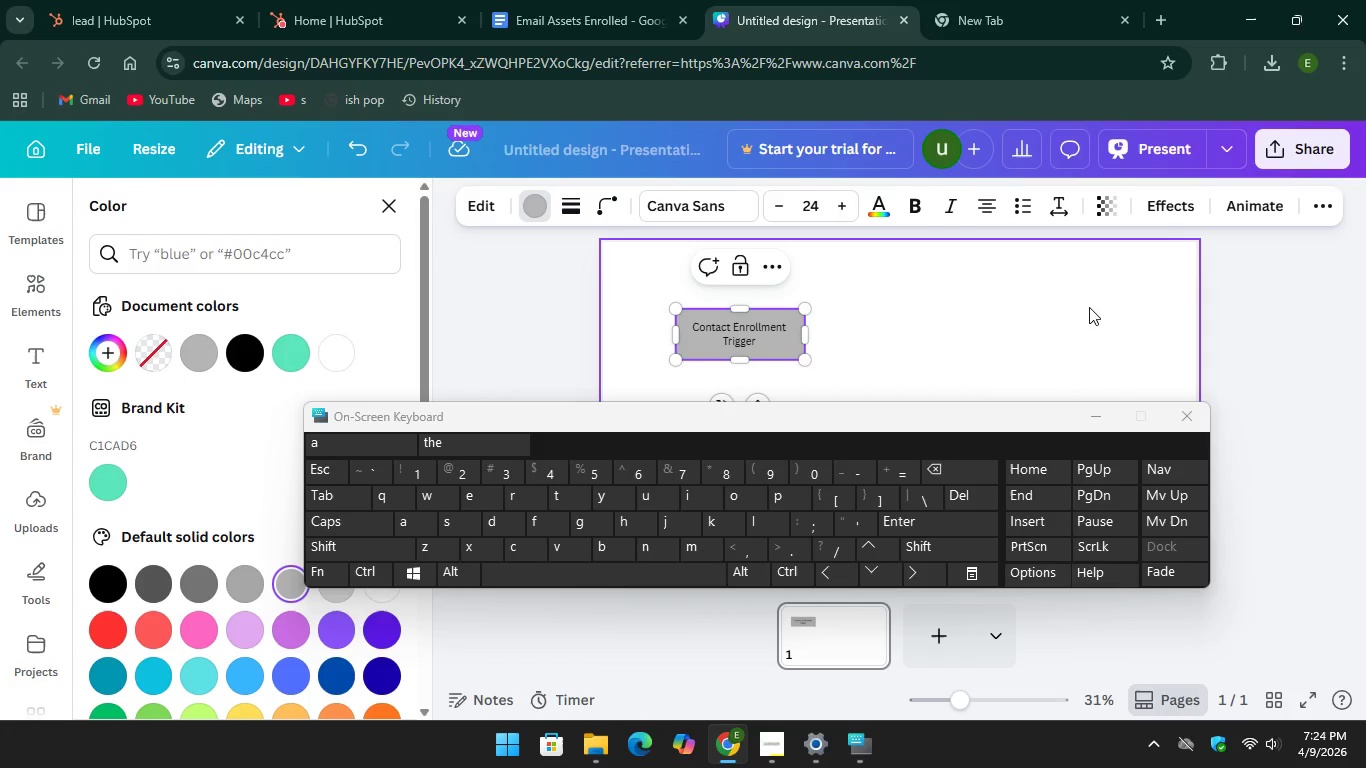 
left_click([1090, 307])
 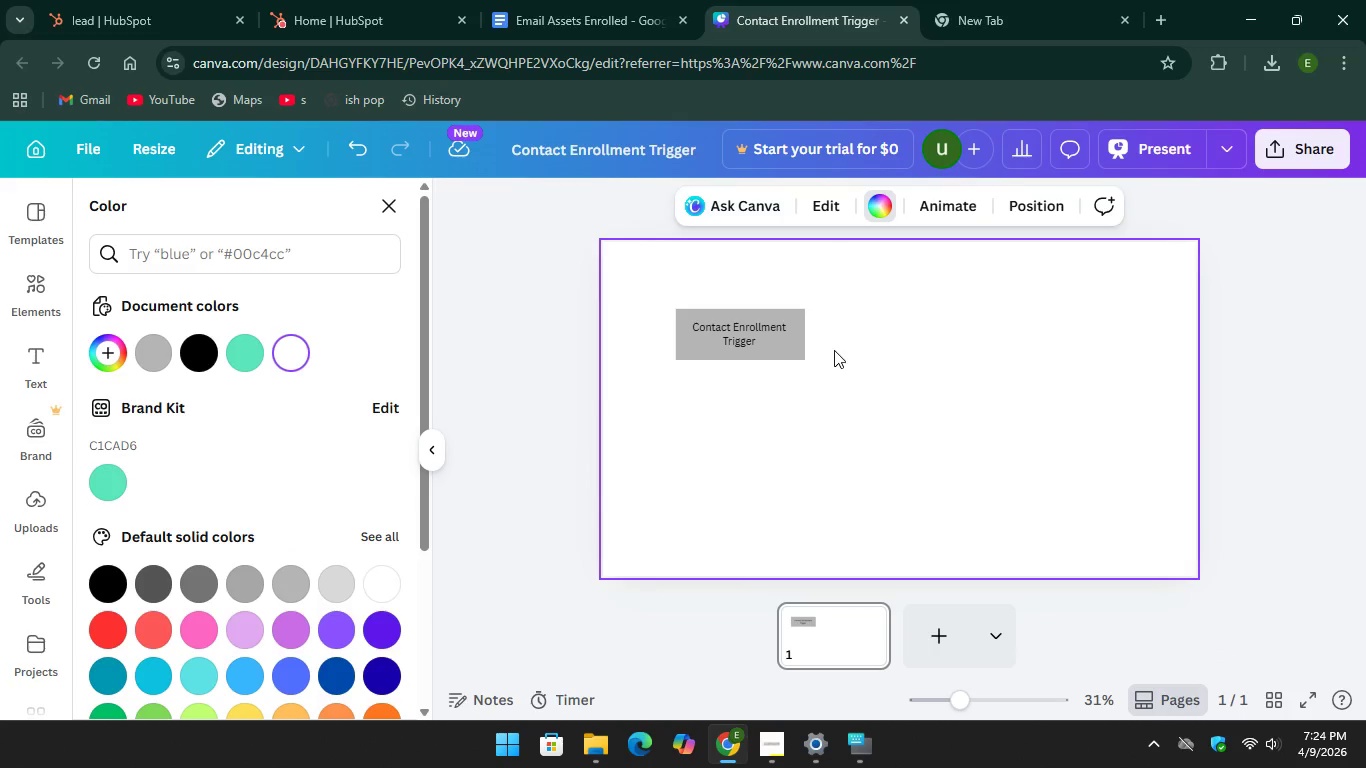 
left_click_drag(start_coordinate=[781, 344], to_coordinate=[772, 365])
 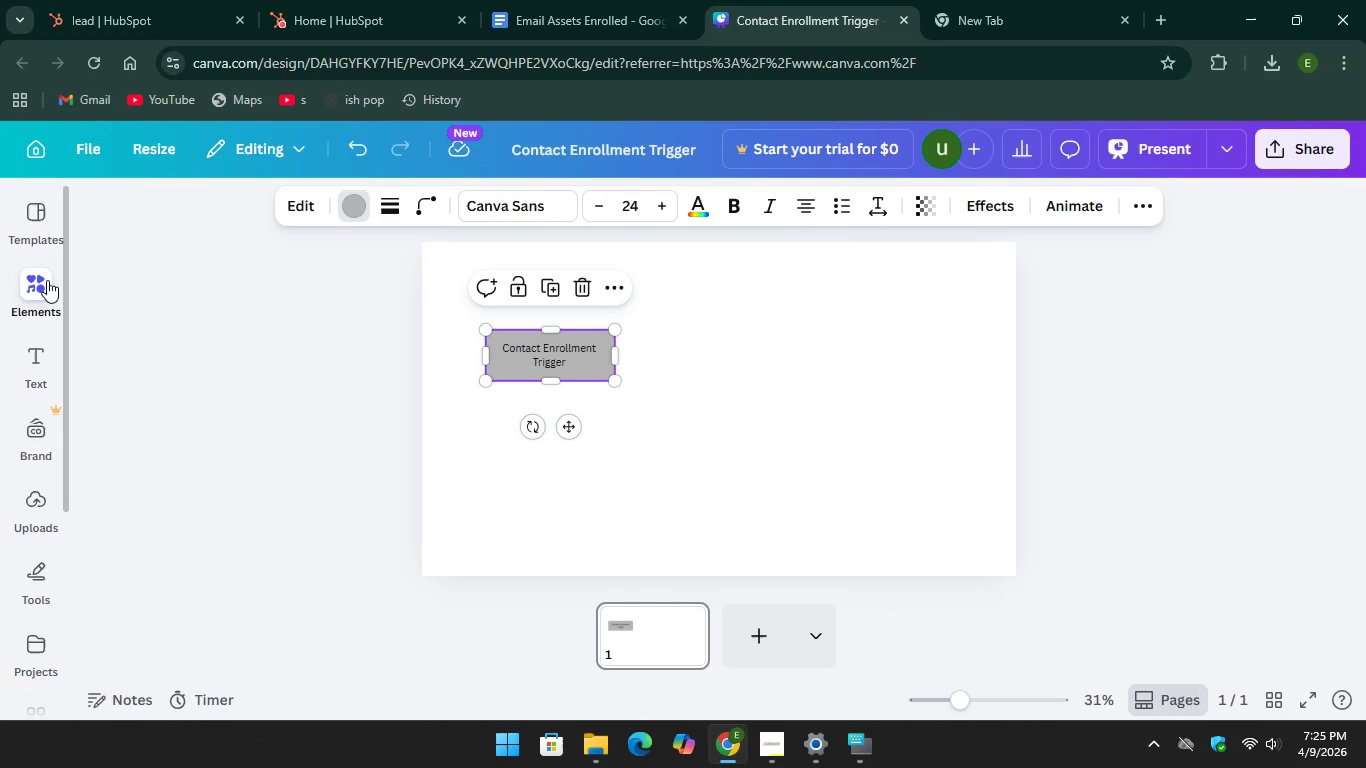 
left_click([238, 250])
 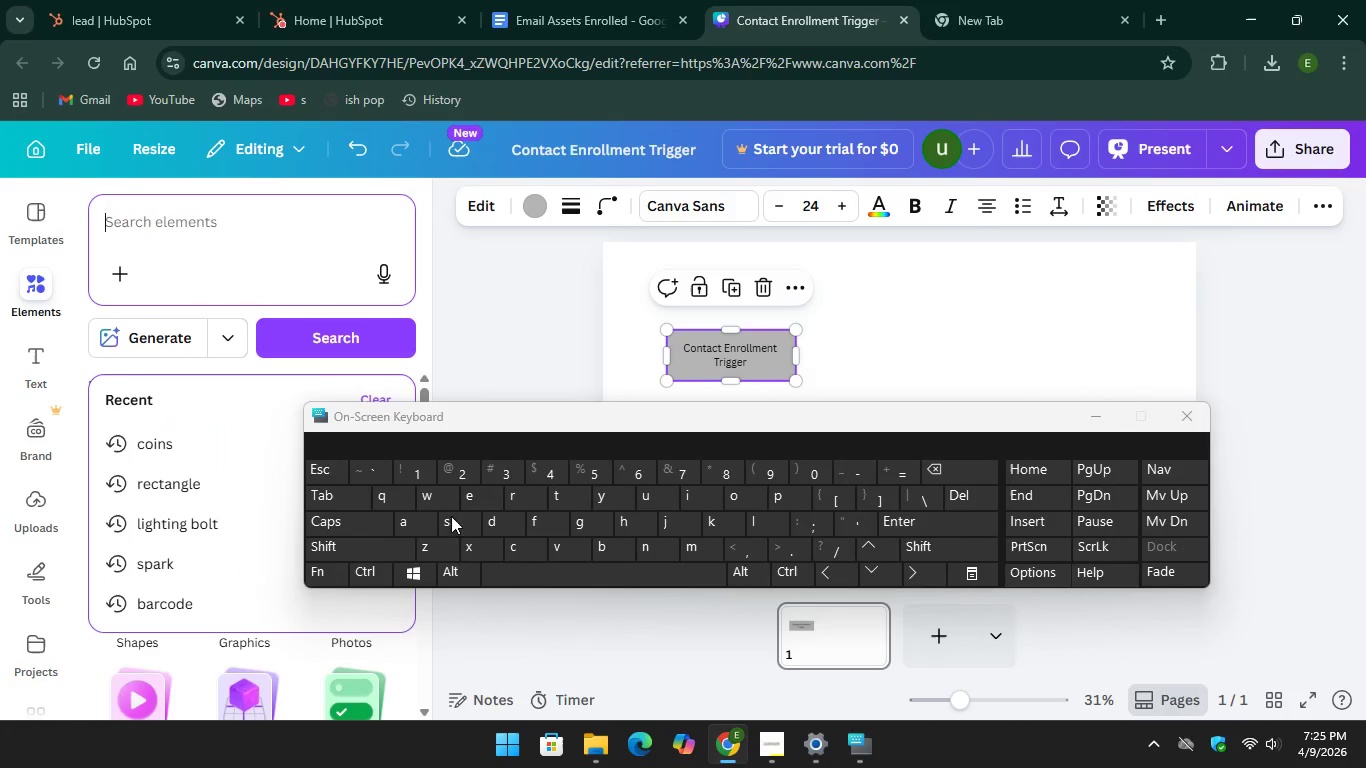 
type(ARR)
 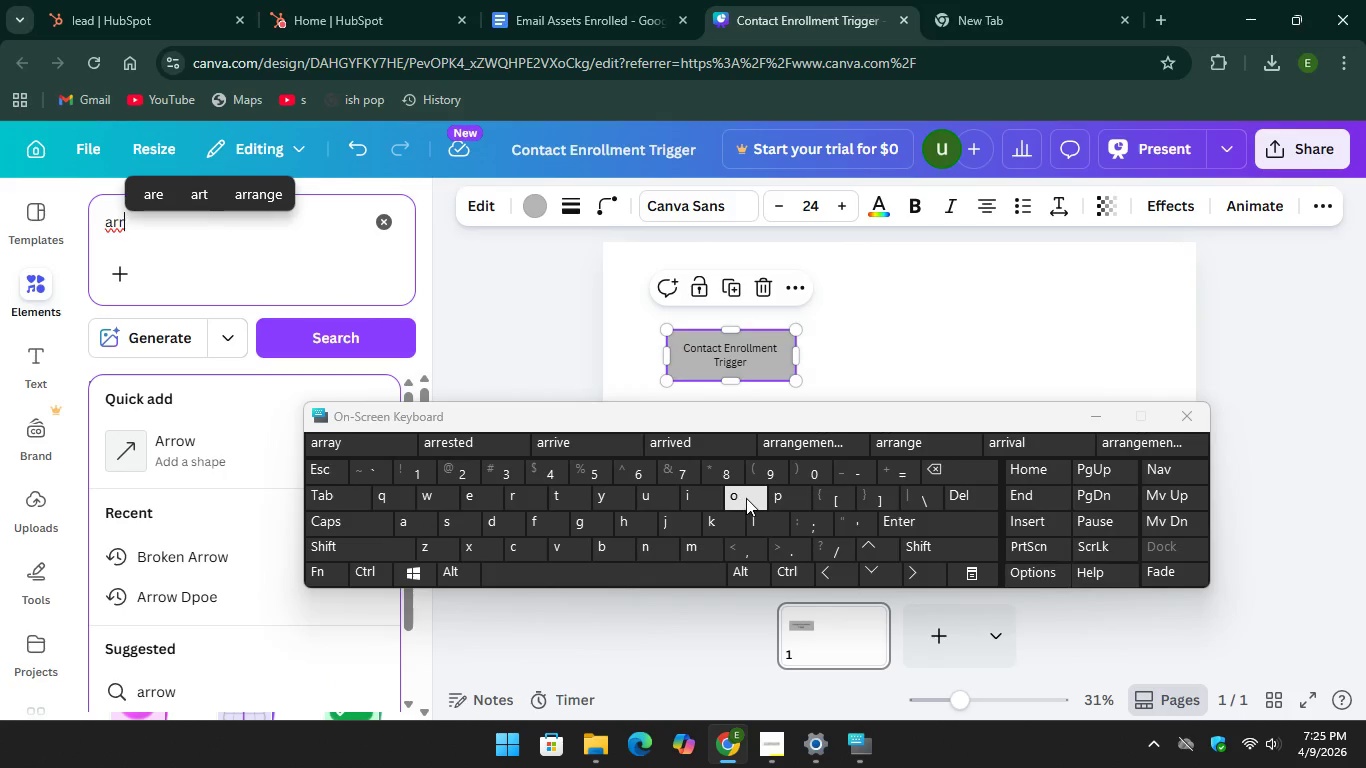 
key(O)
 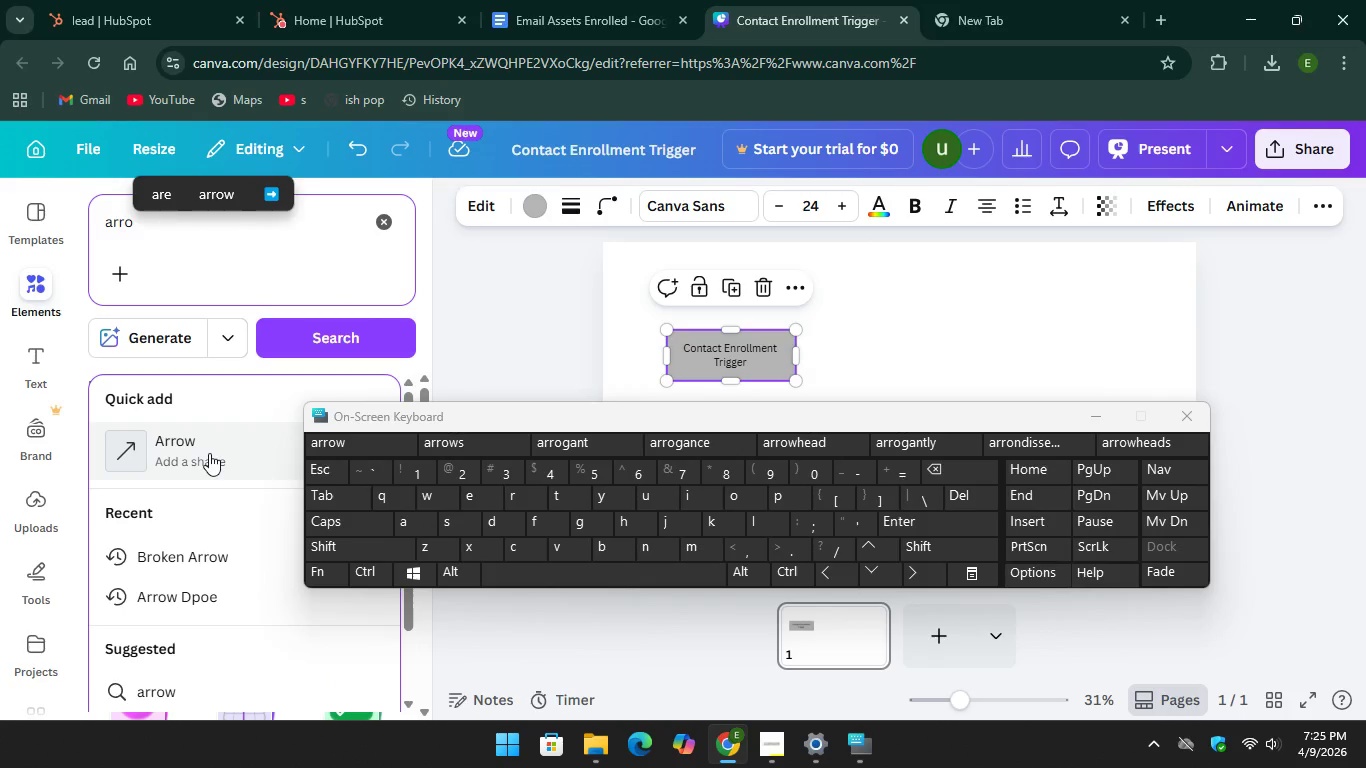 
left_click_drag(start_coordinate=[209, 455], to_coordinate=[215, 455])
 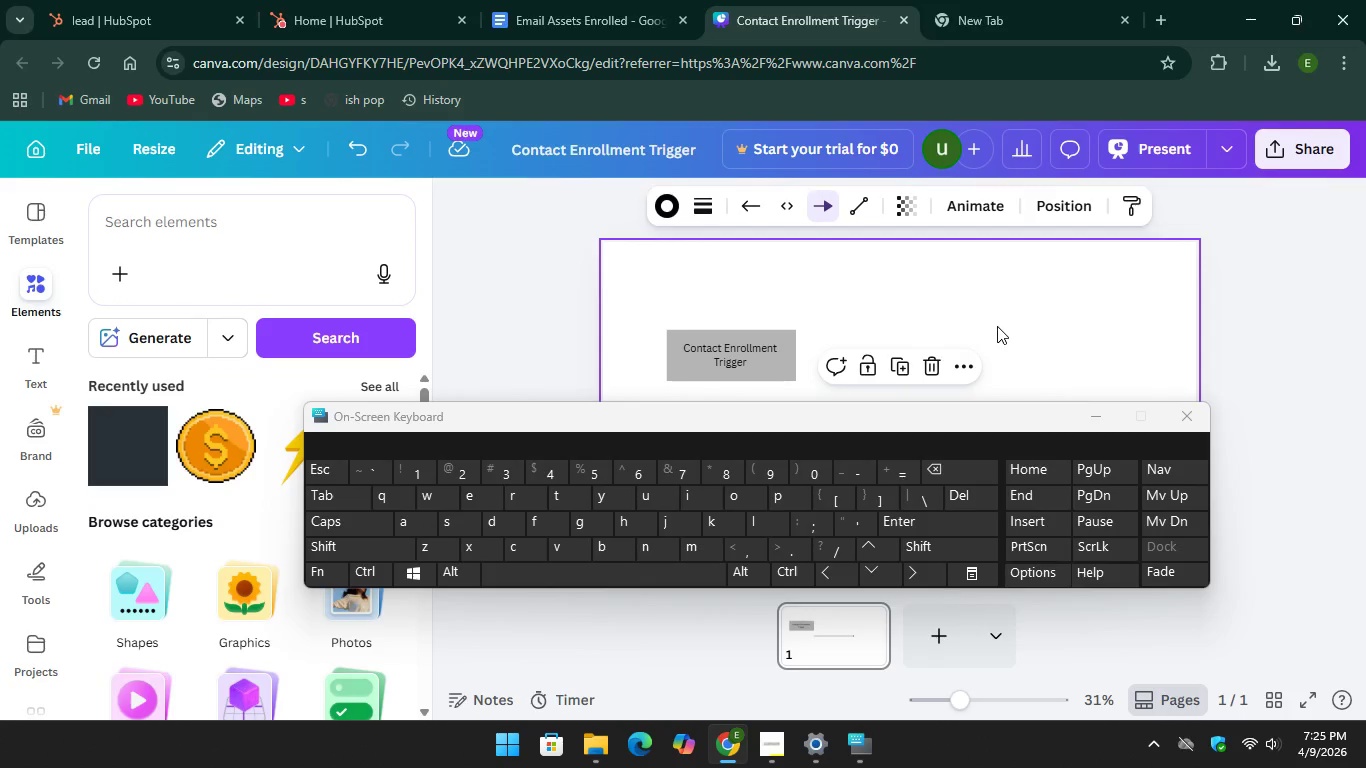 
left_click([997, 326])
 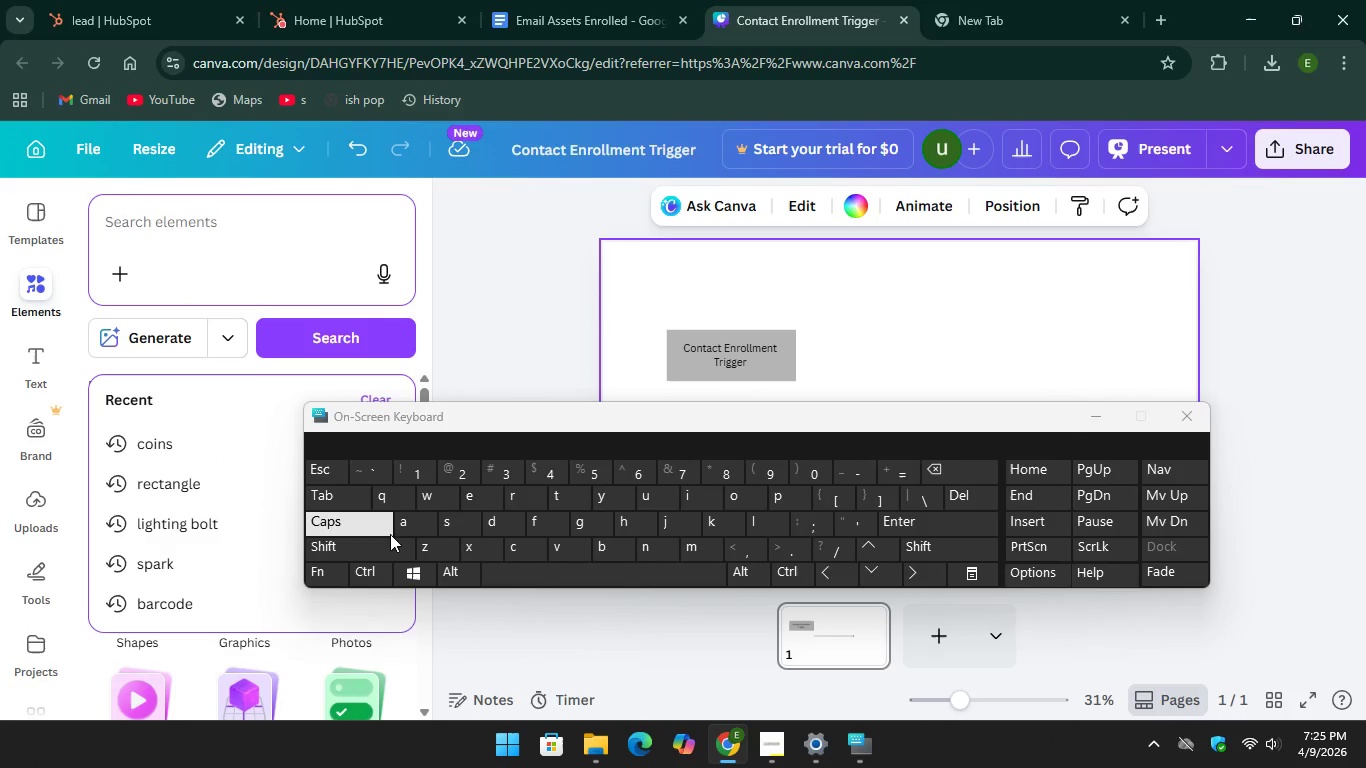 
type(ARR)
 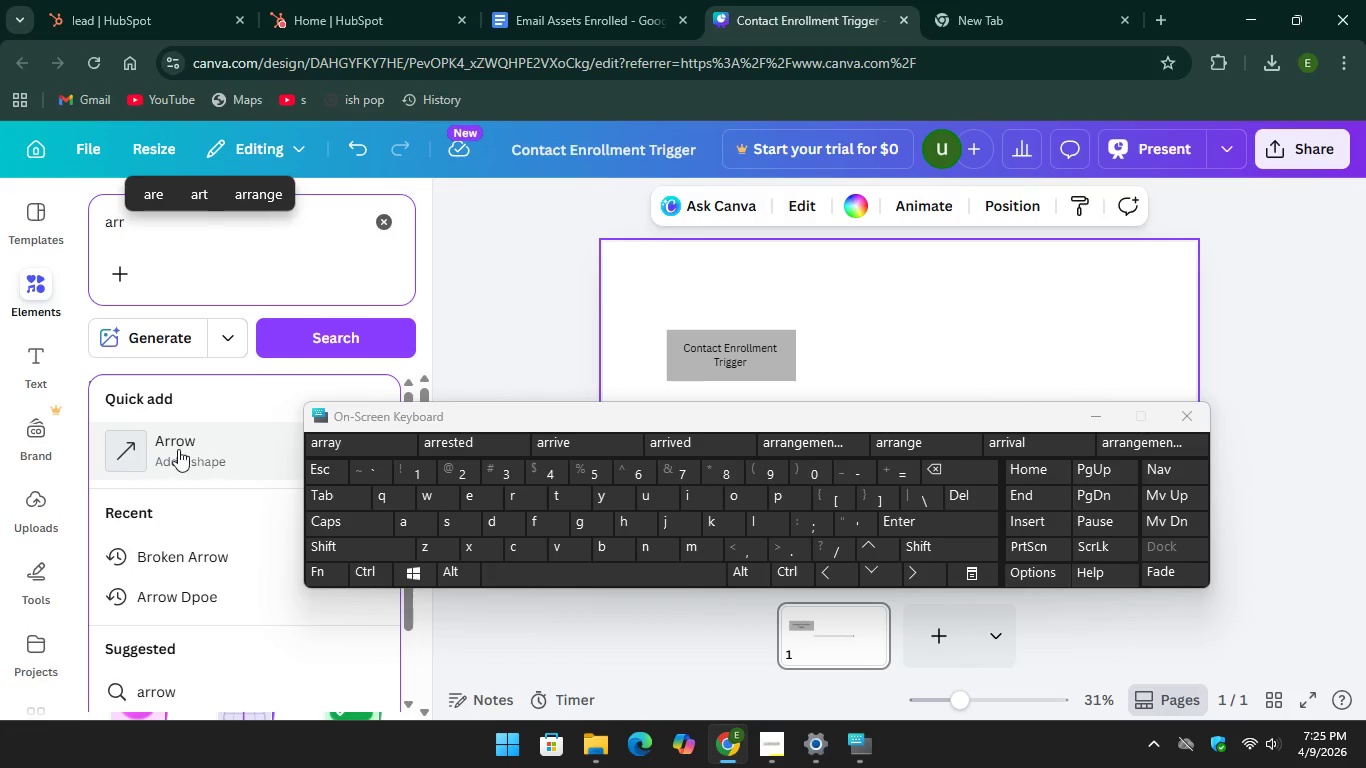 
left_click([178, 449])
 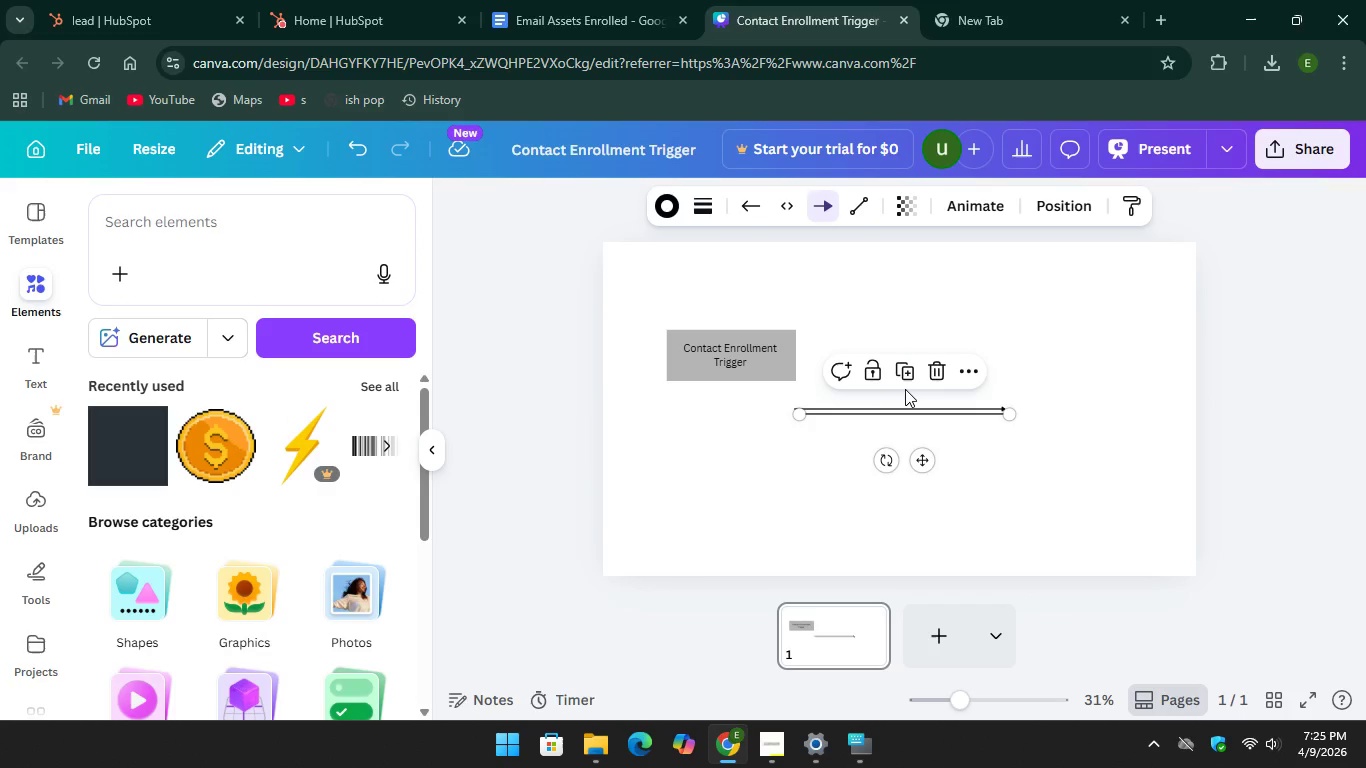 
wait(10.47)
 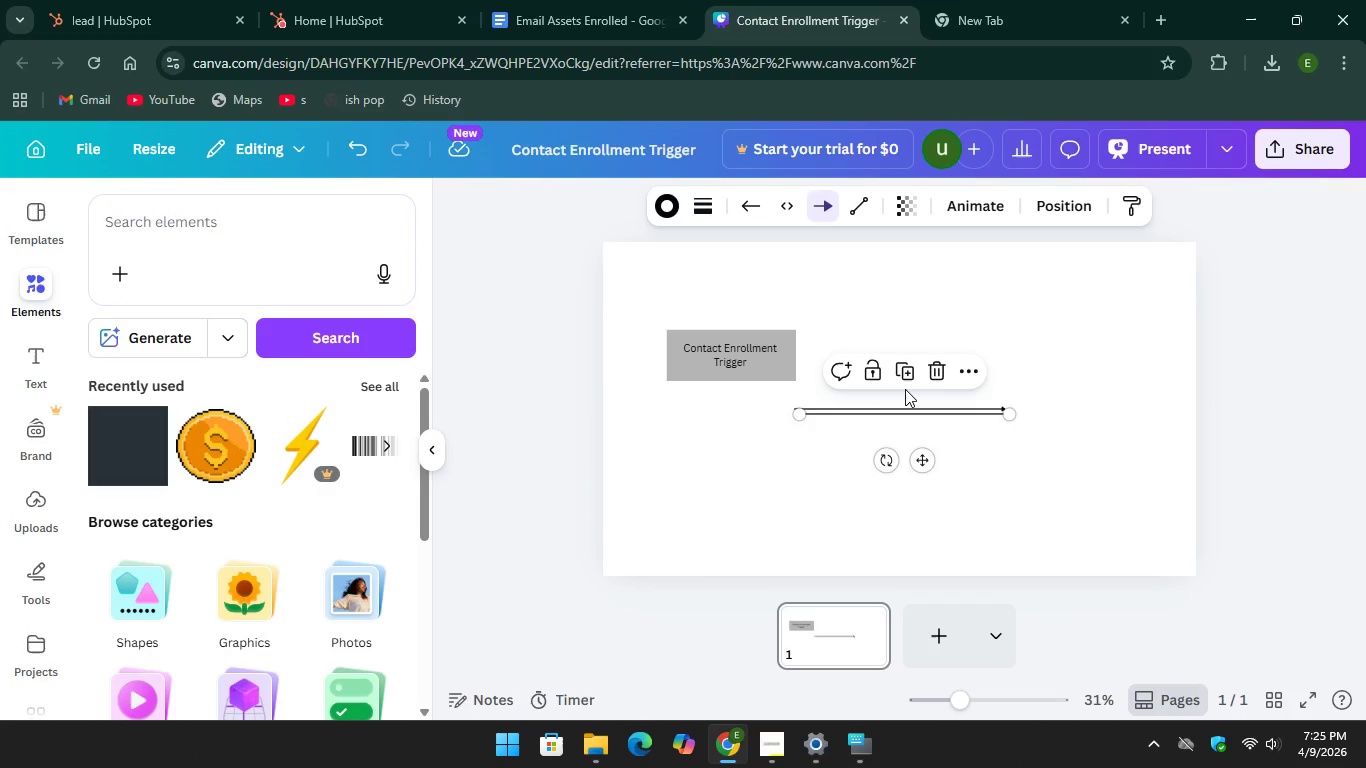 
left_click([1043, 417])
 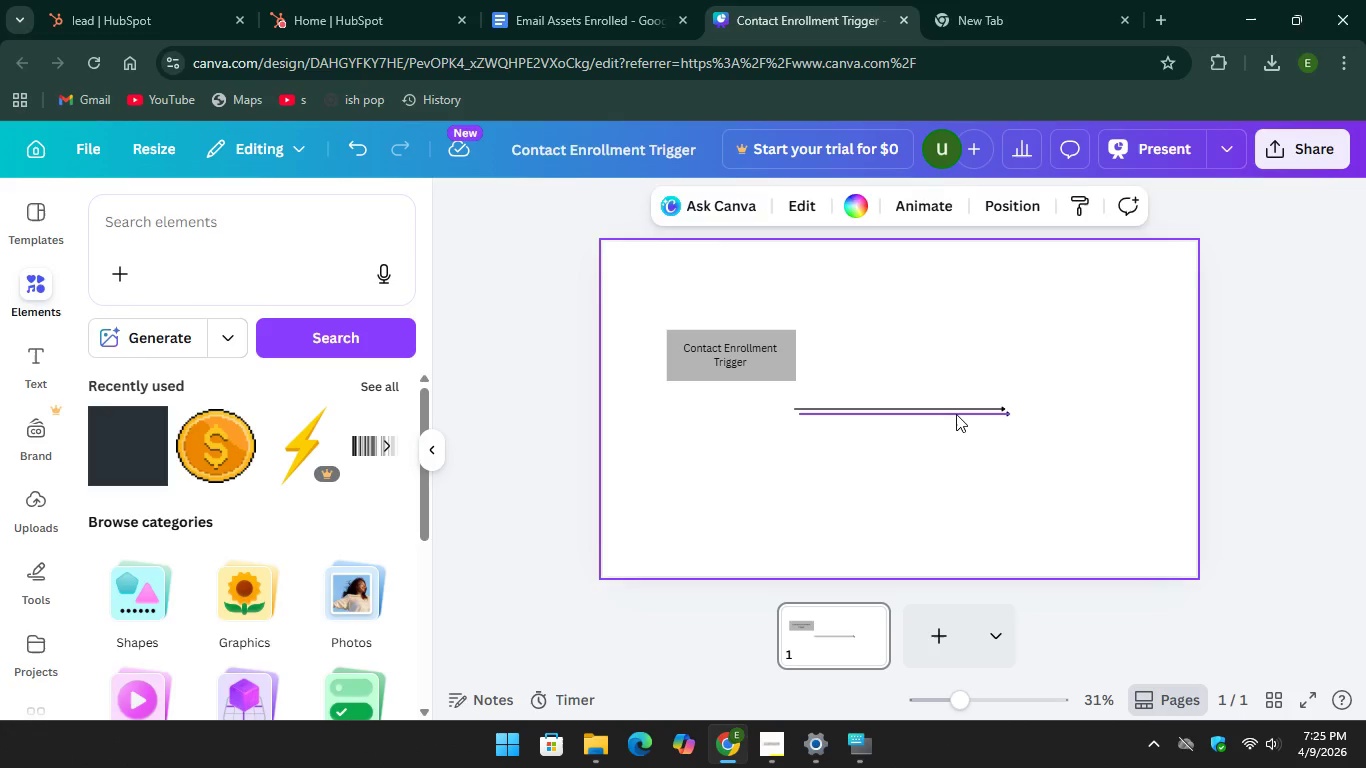 
left_click([956, 414])
 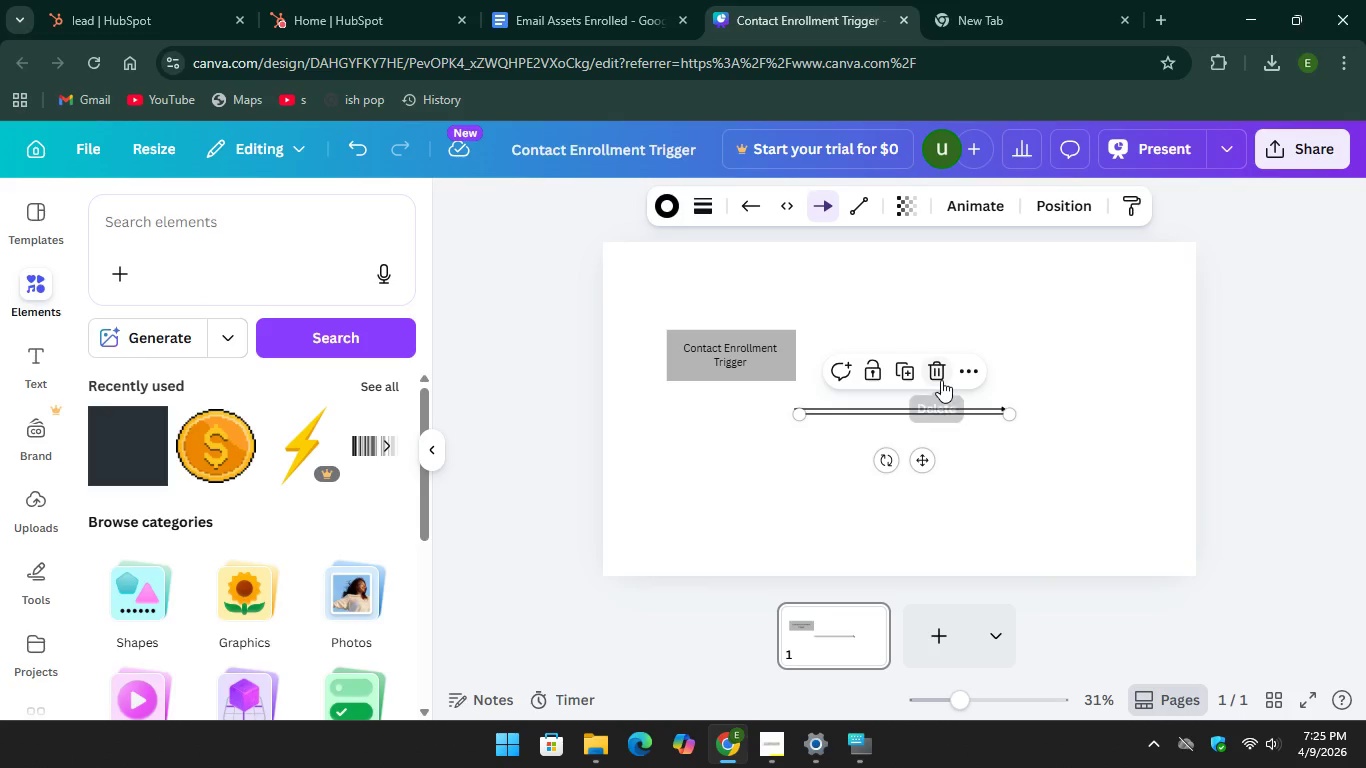 
left_click([941, 380])
 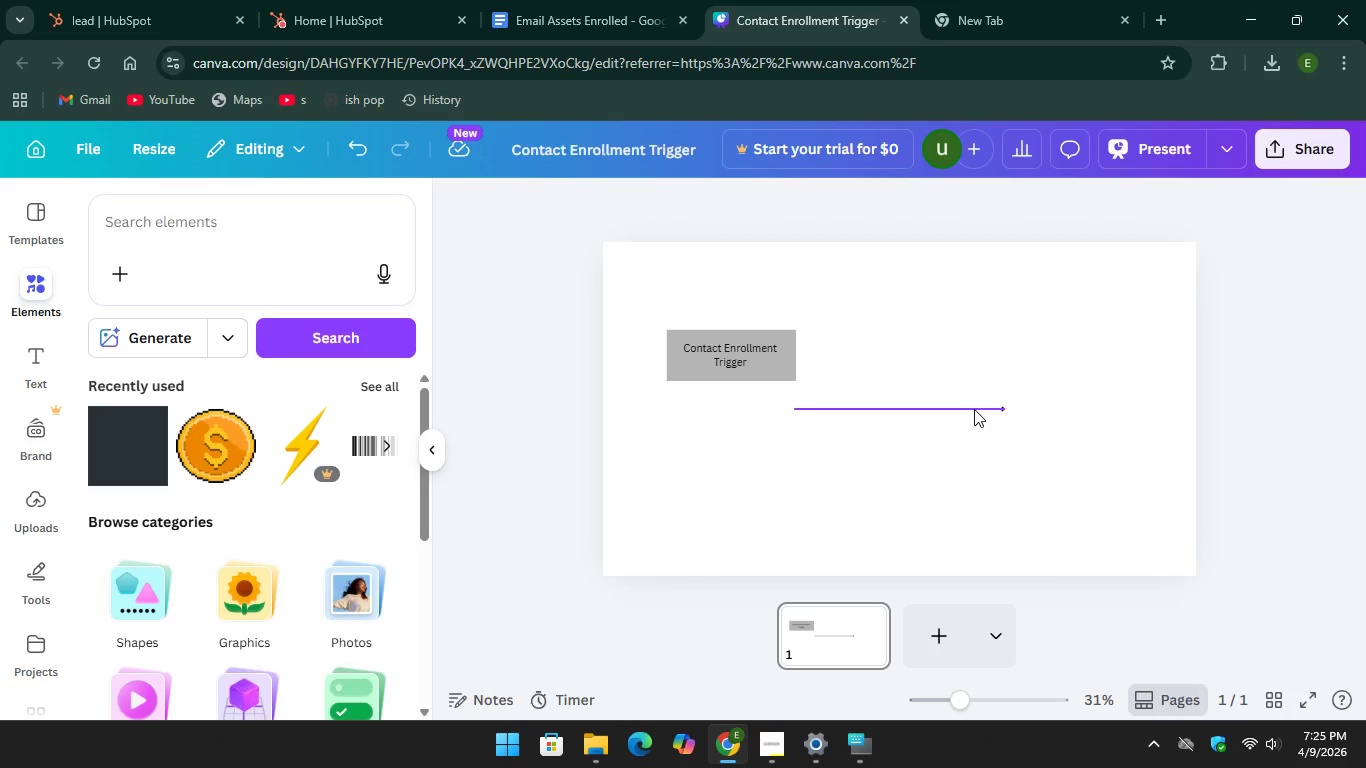 
left_click([976, 409])
 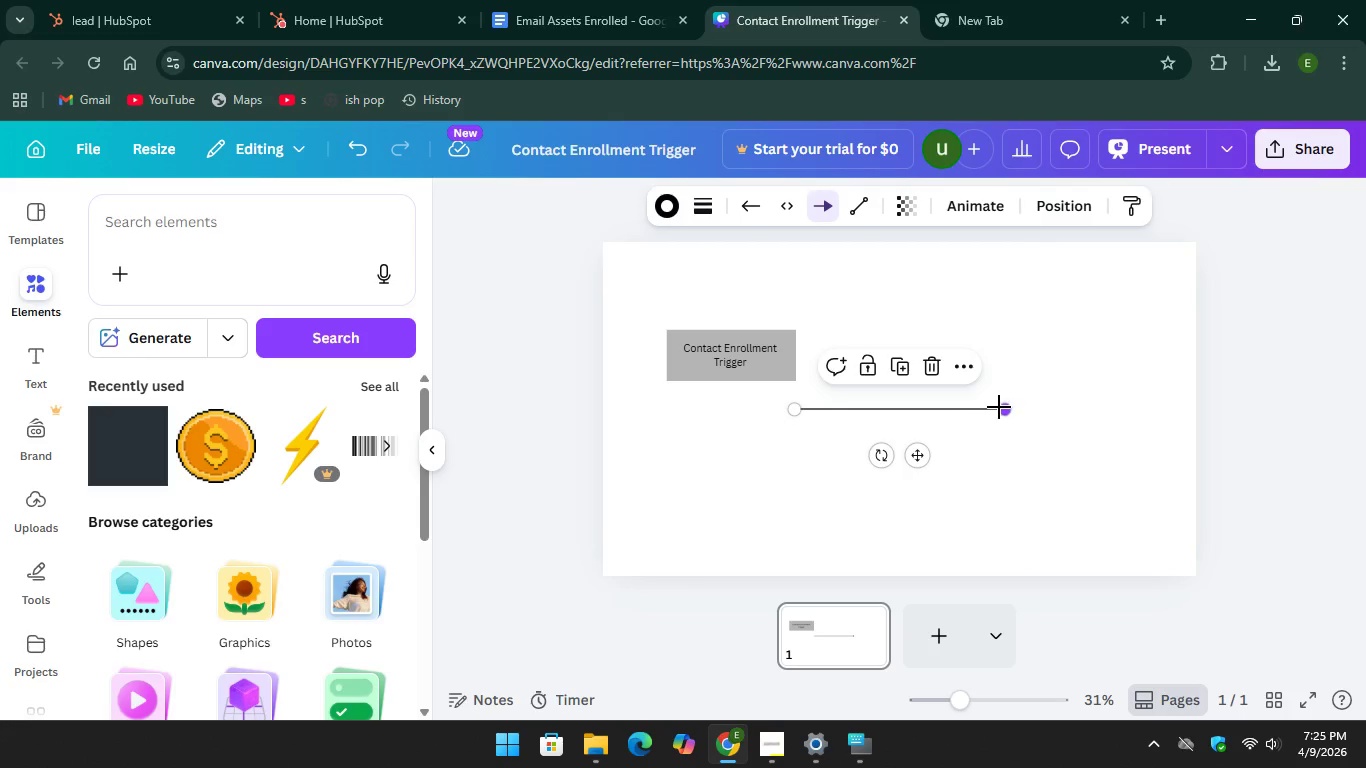 
left_click_drag(start_coordinate=[999, 407], to_coordinate=[842, 405])
 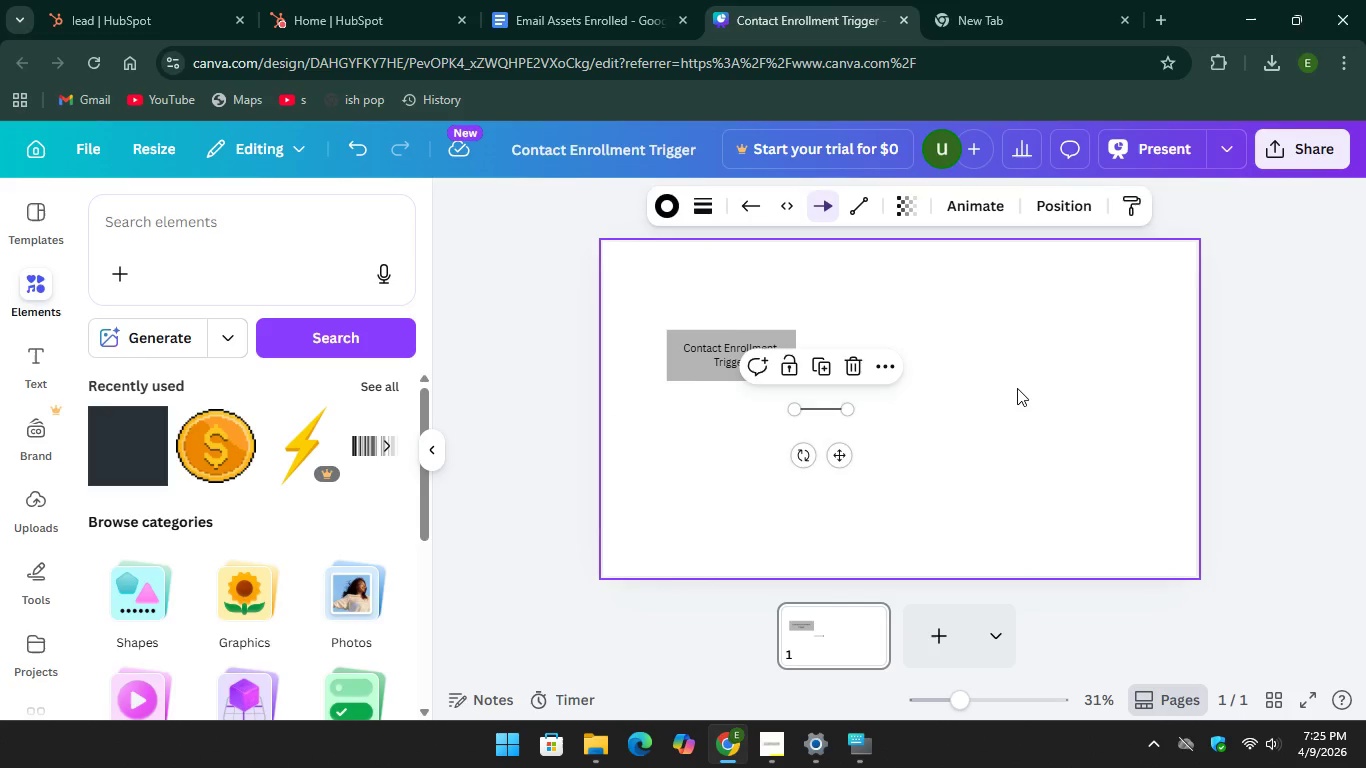 
left_click([1017, 388])
 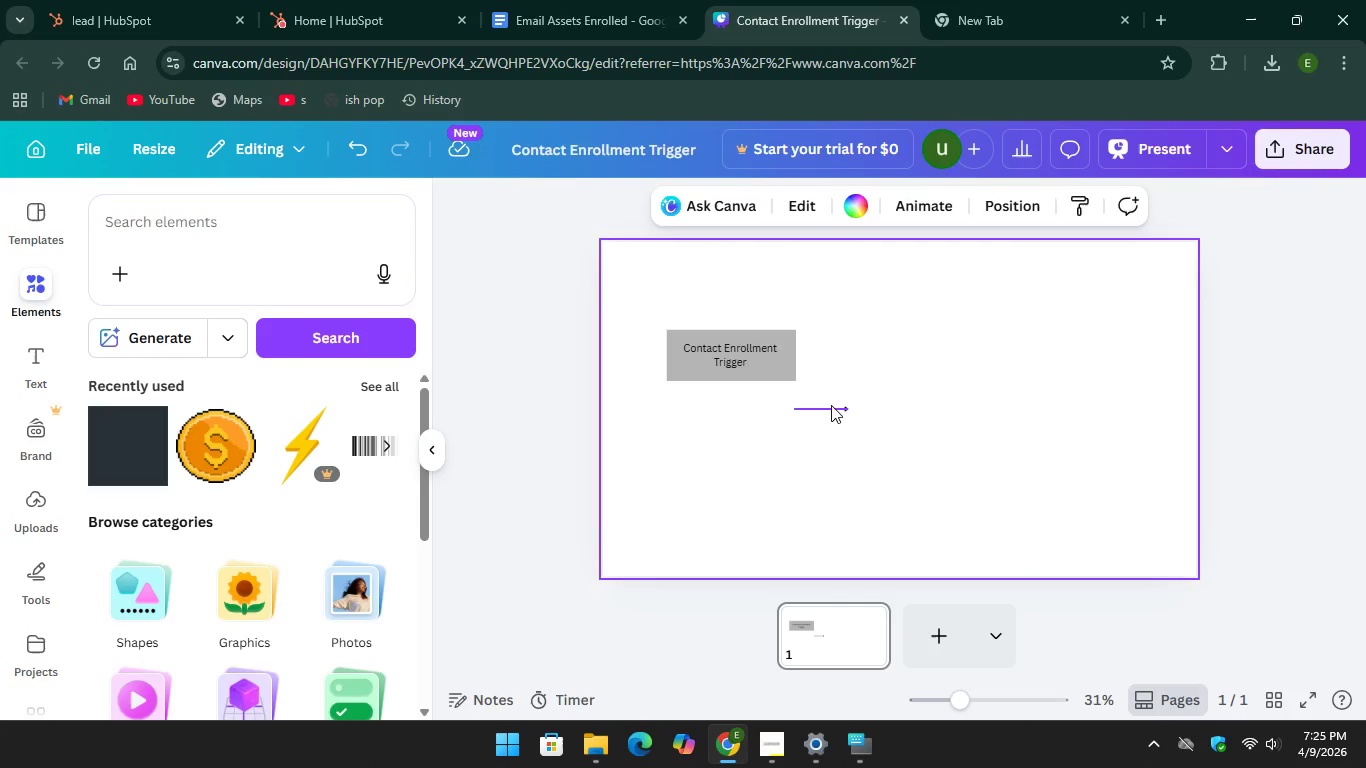 
left_click_drag(start_coordinate=[831, 405], to_coordinate=[839, 355])
 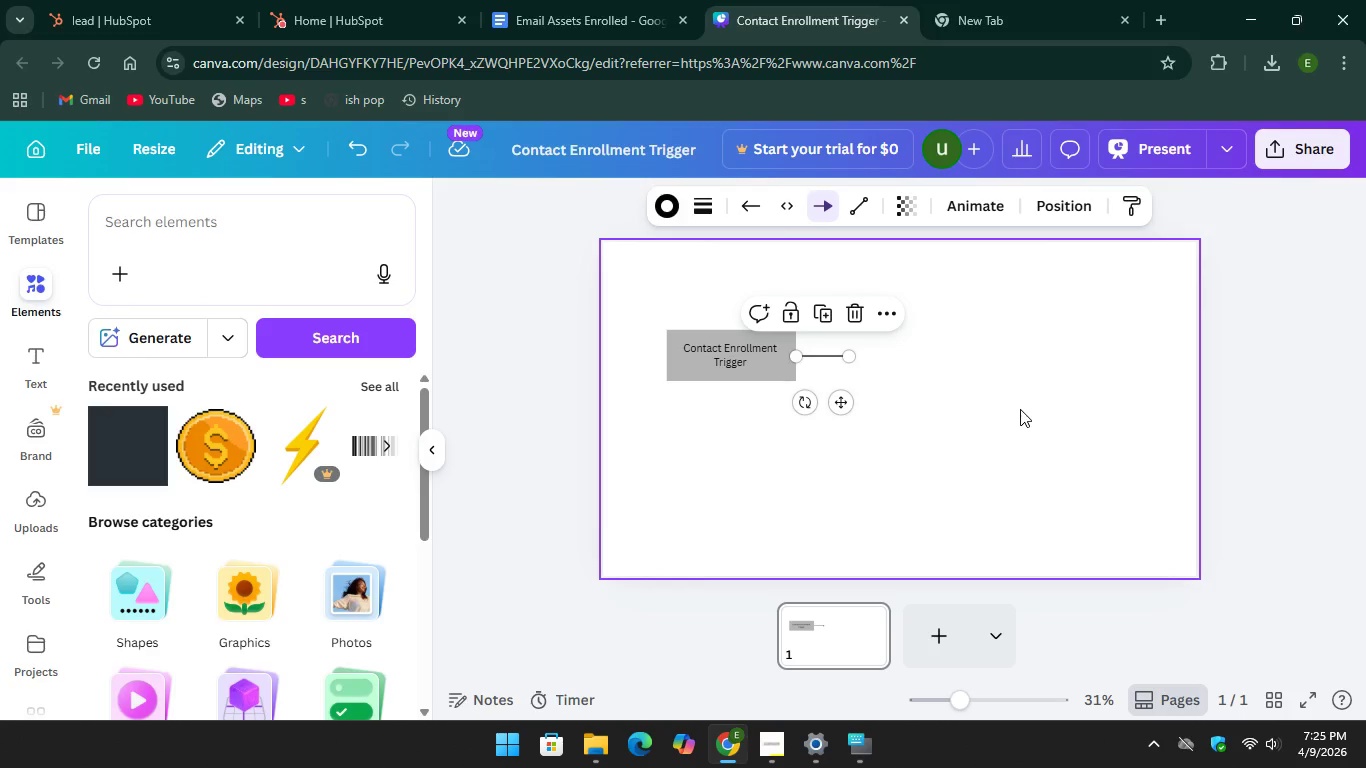 
left_click([1020, 409])
 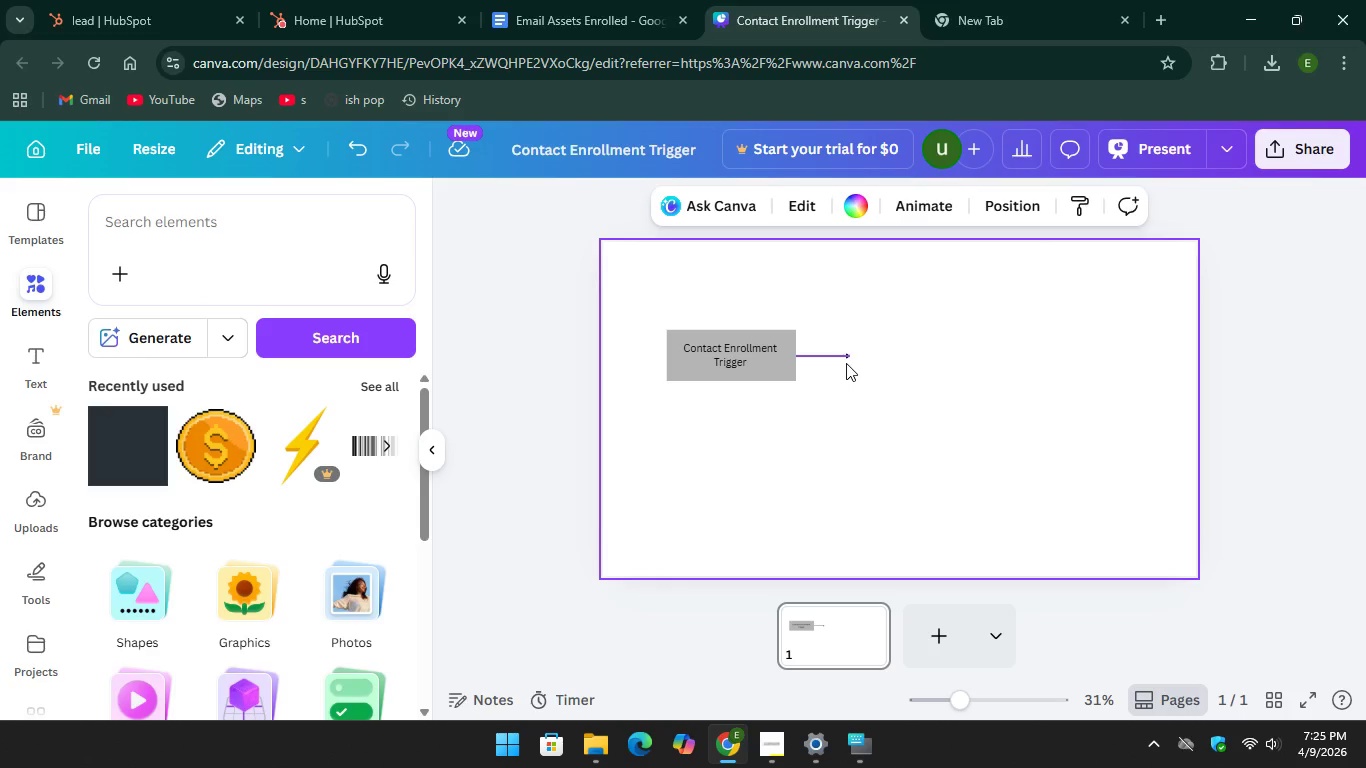 
left_click([835, 355])
 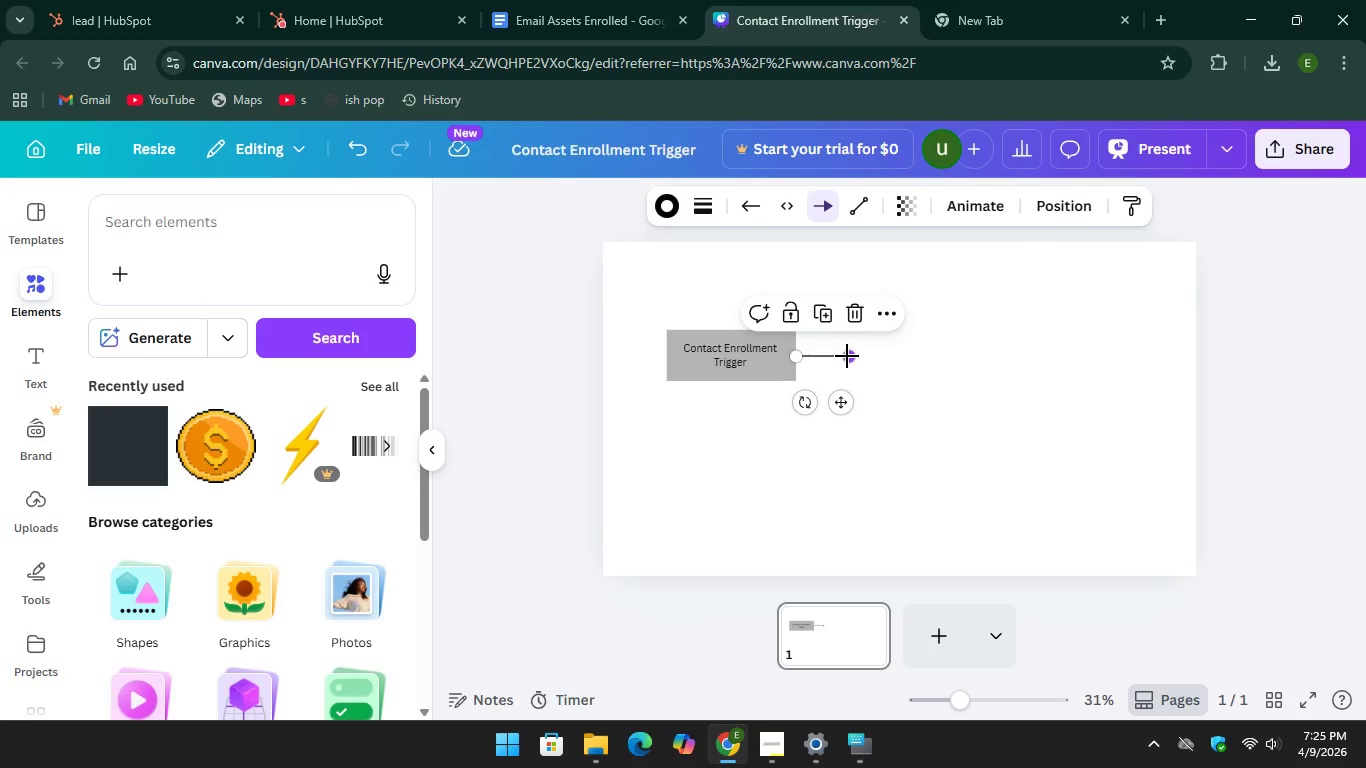 
left_click_drag(start_coordinate=[847, 356], to_coordinate=[830, 352])
 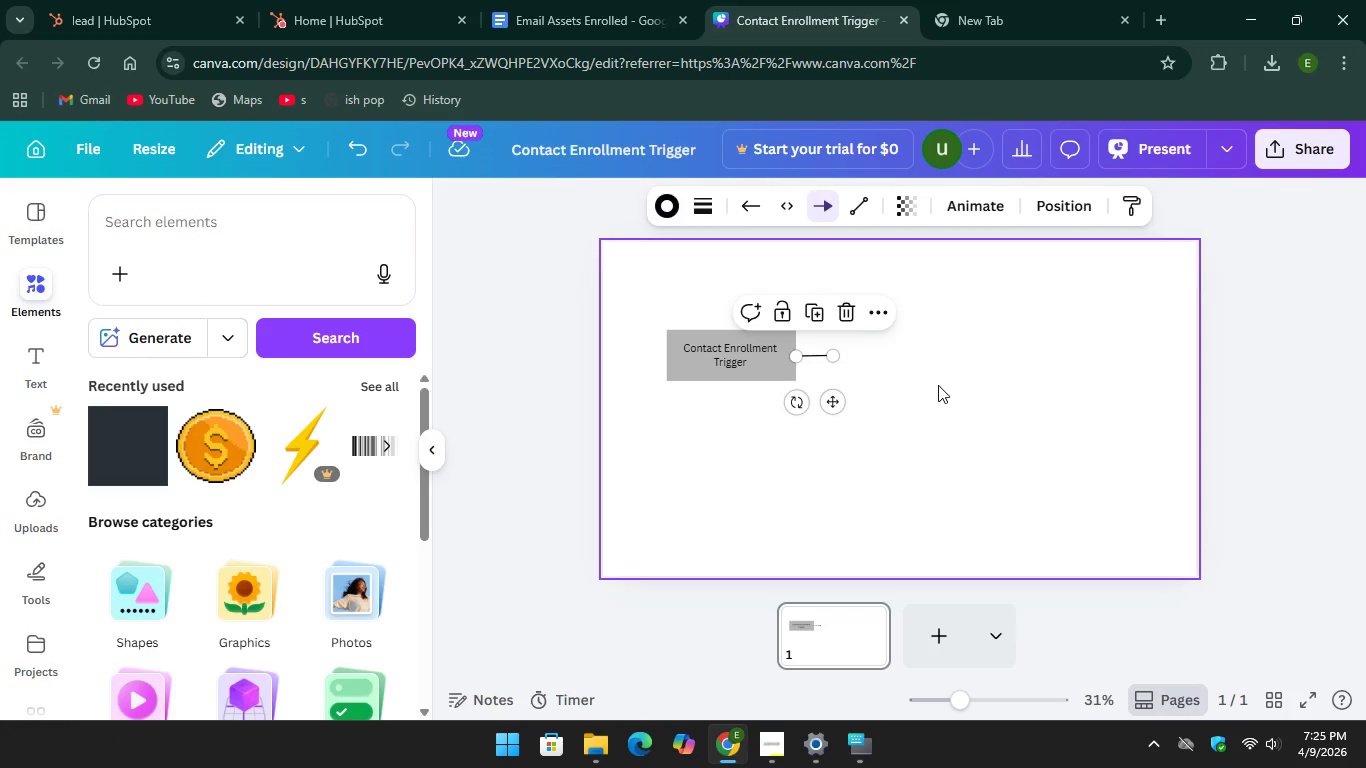 
left_click([938, 385])
 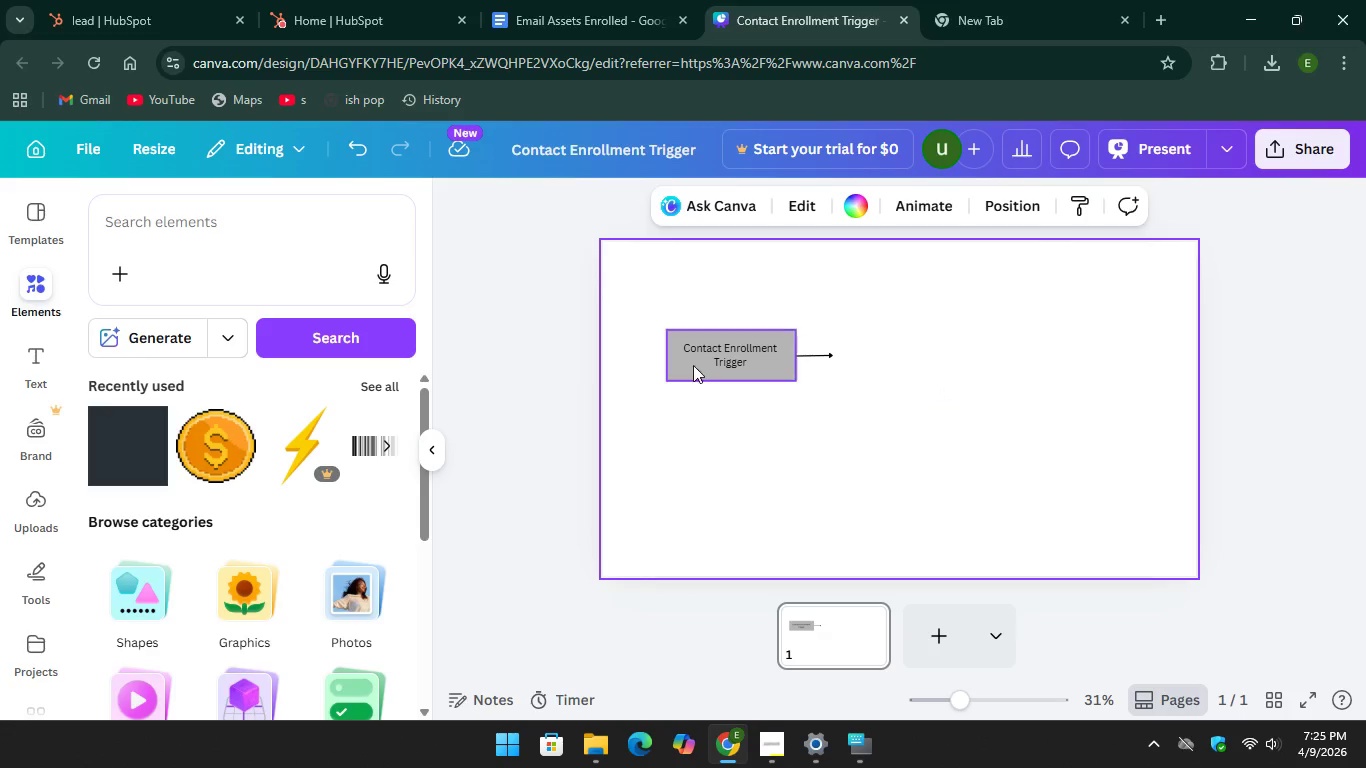 
mouse_move([713, 344])
 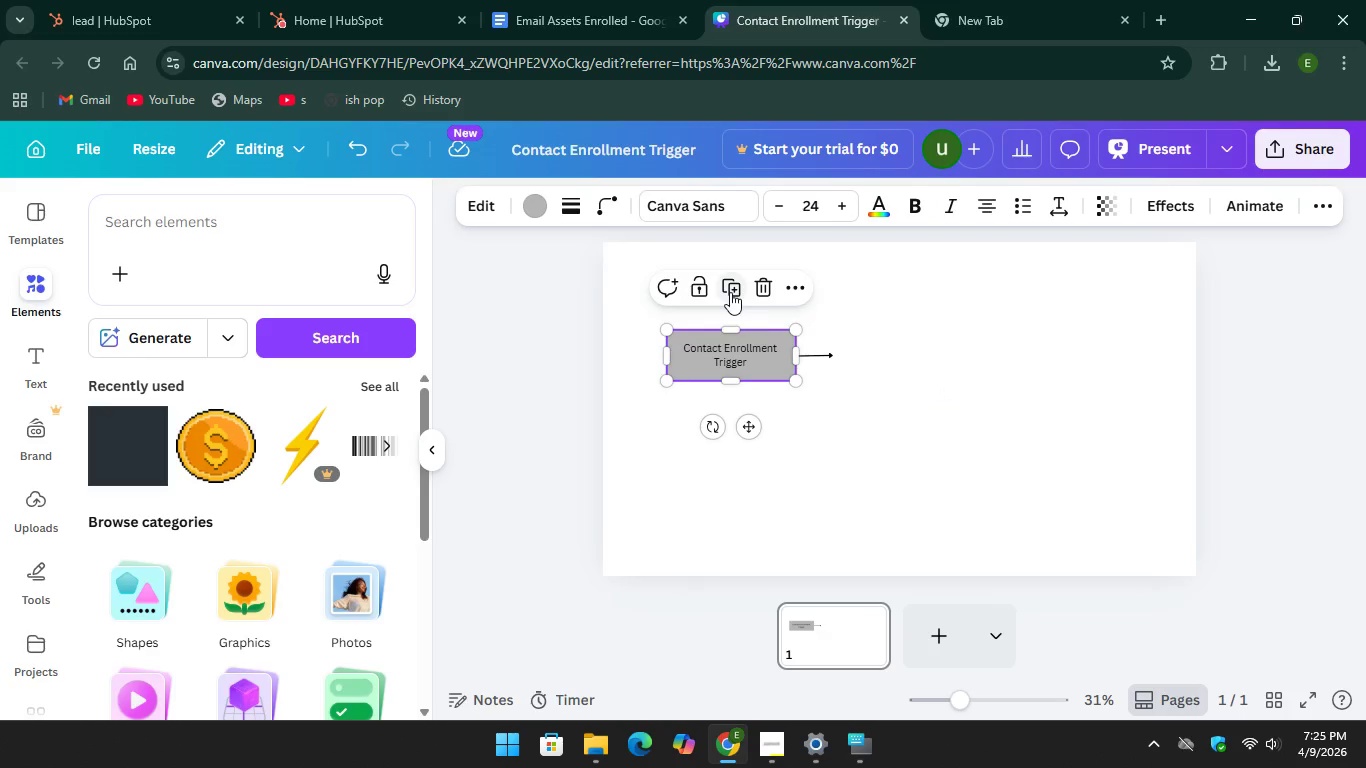 
left_click([730, 292])
 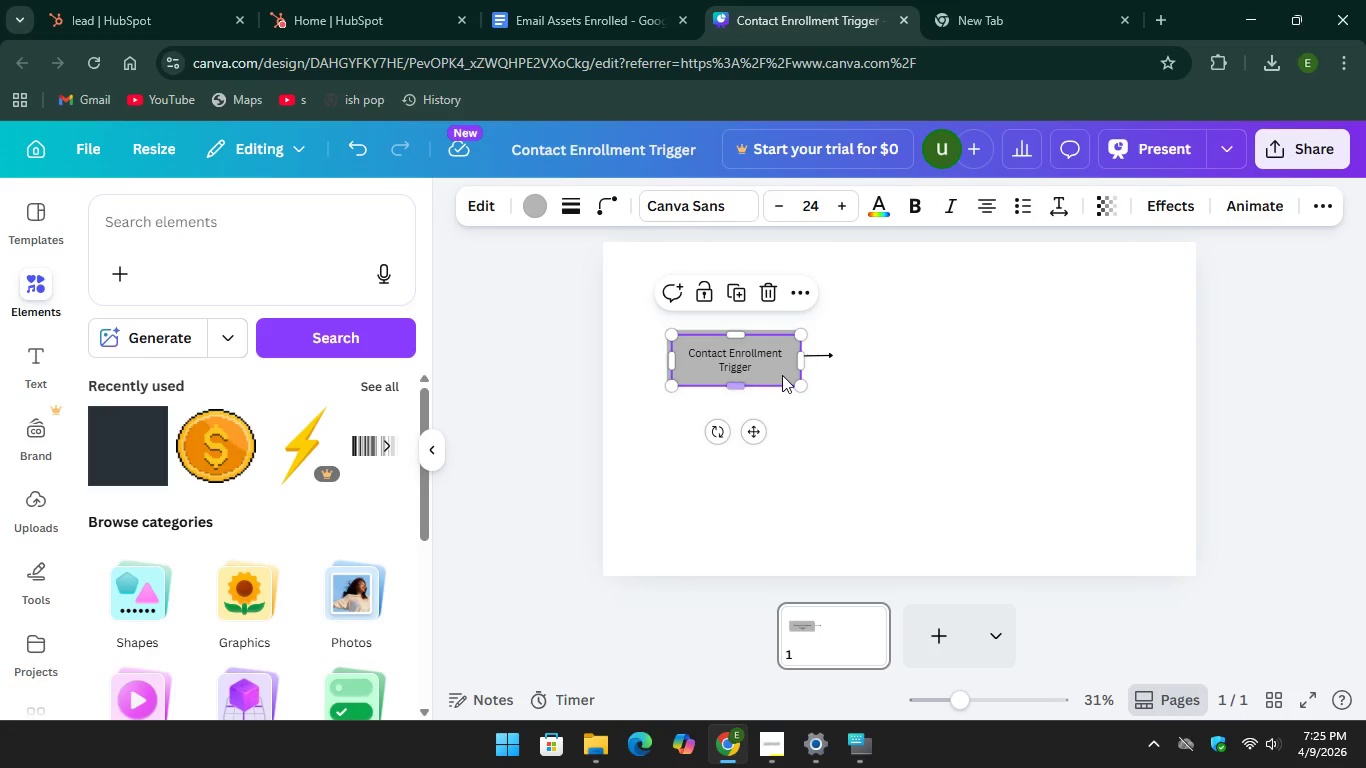 
left_click_drag(start_coordinate=[782, 373], to_coordinate=[950, 369])
 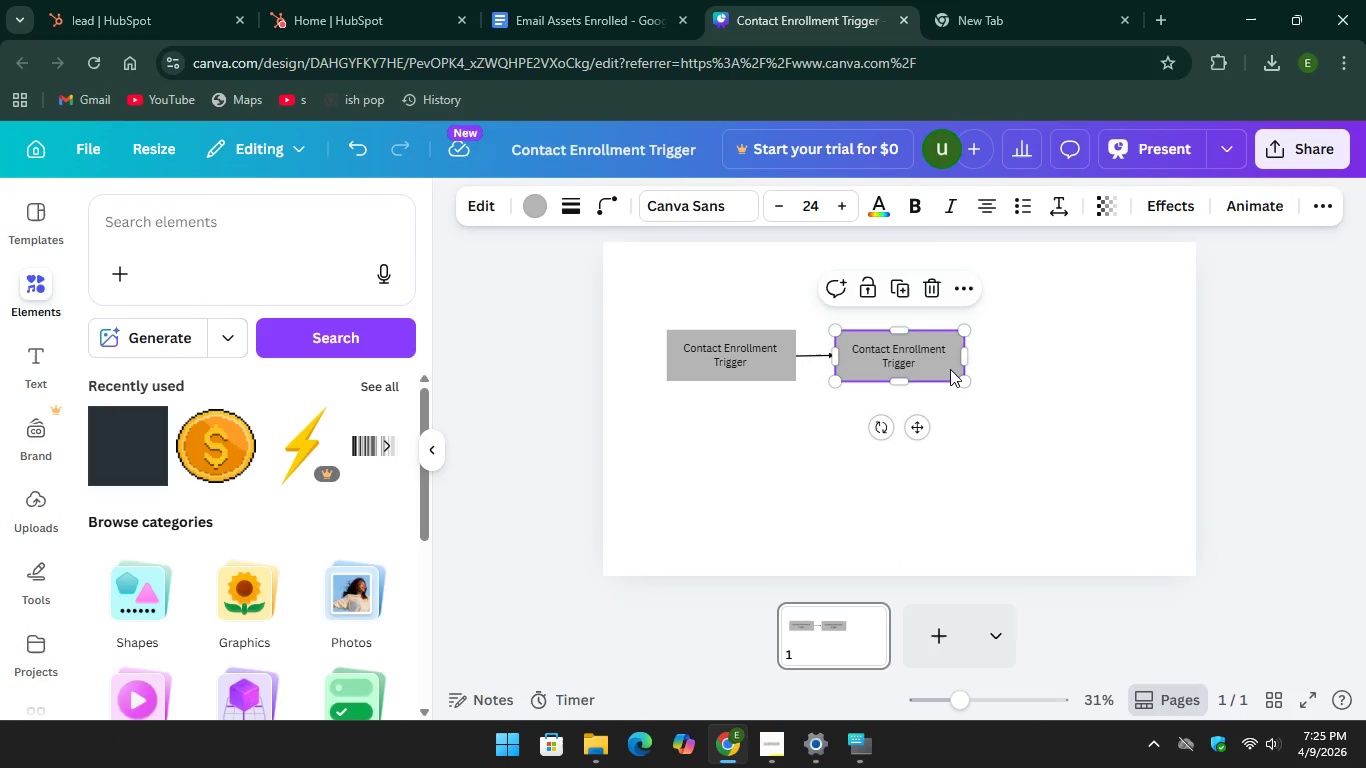 
left_click([950, 369])
 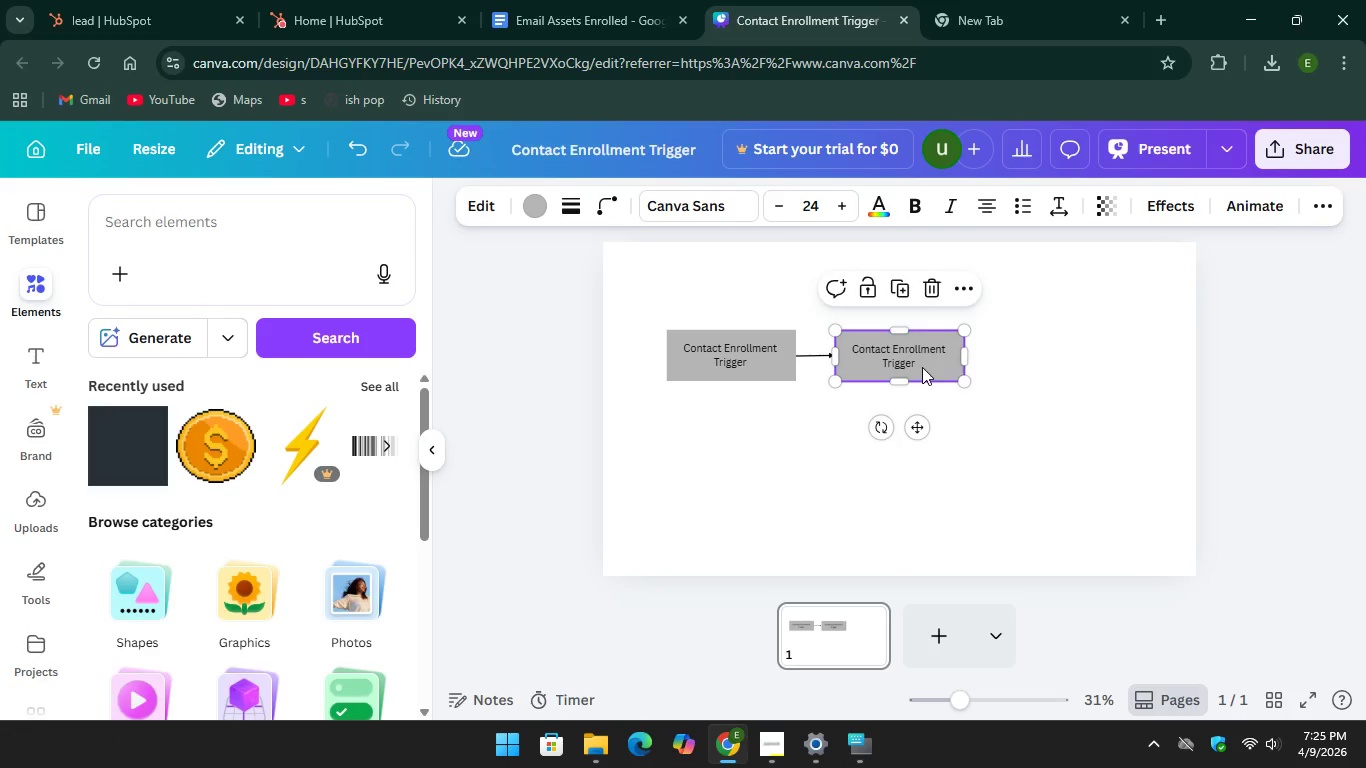 
left_click([922, 367])
 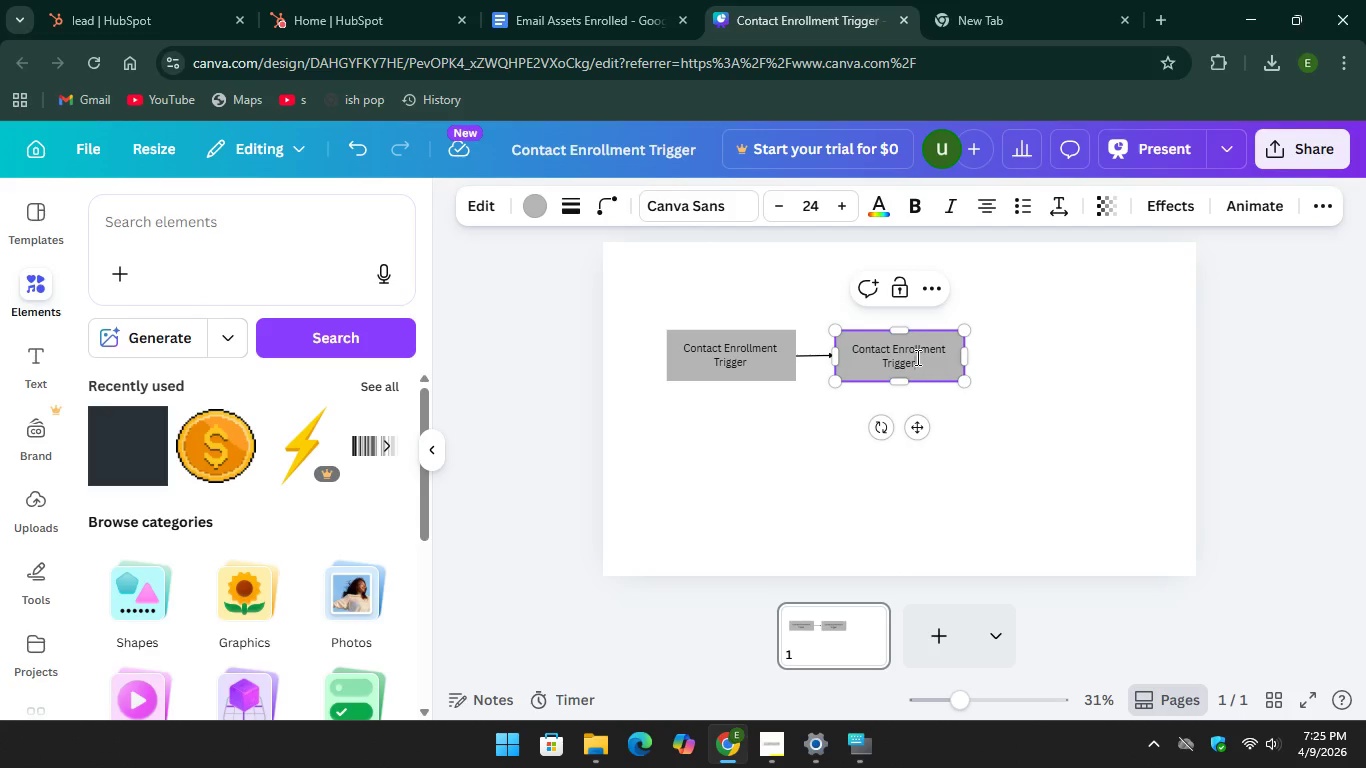 
left_click_drag(start_coordinate=[916, 357], to_coordinate=[852, 347])
 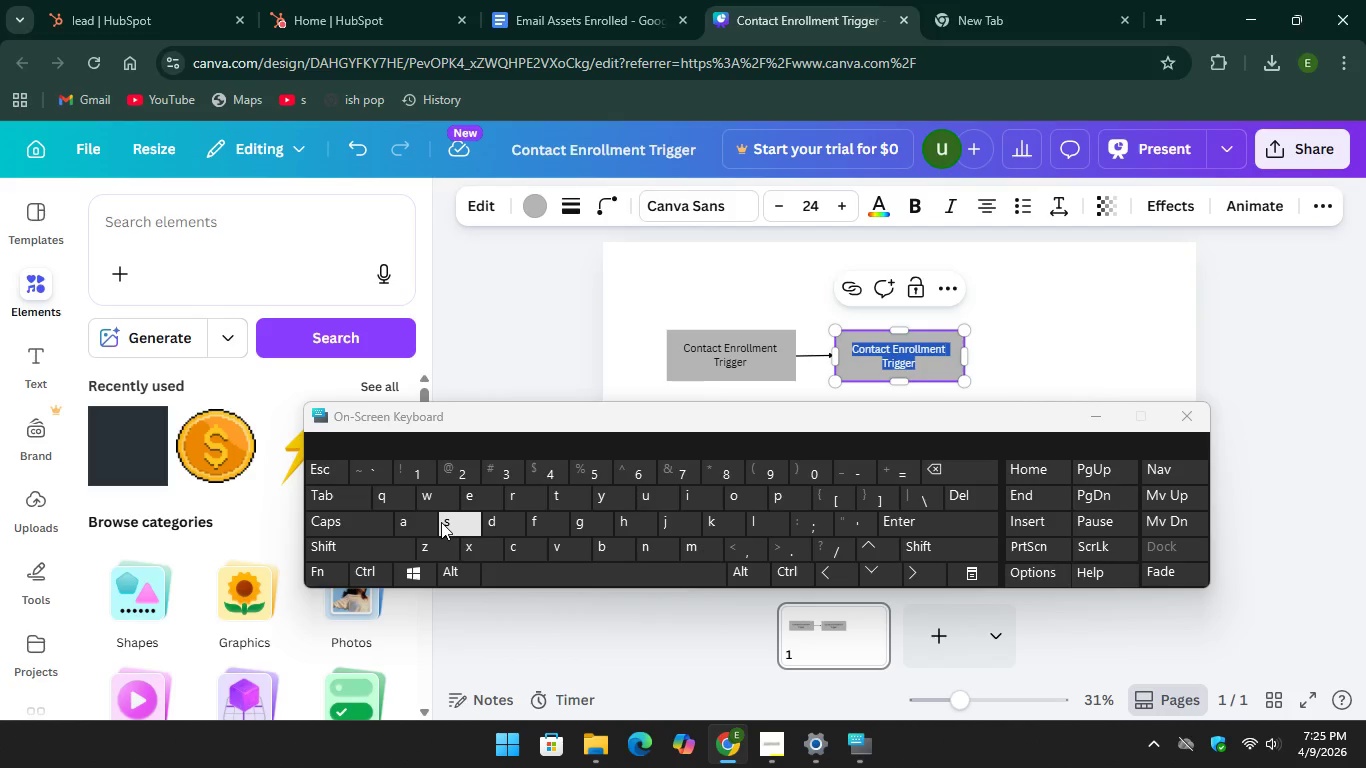 
hold_key(key=CapsLock, duration=2.2)
 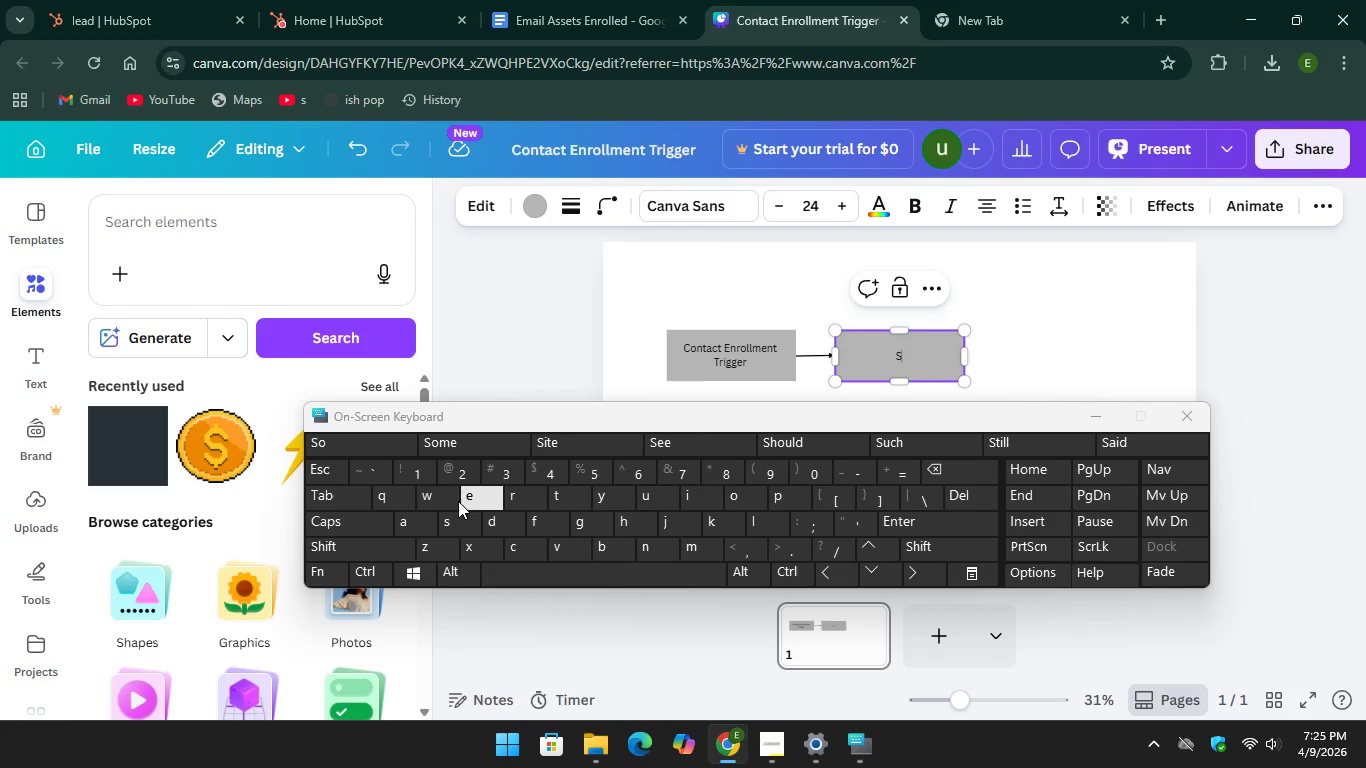 
type(se)
 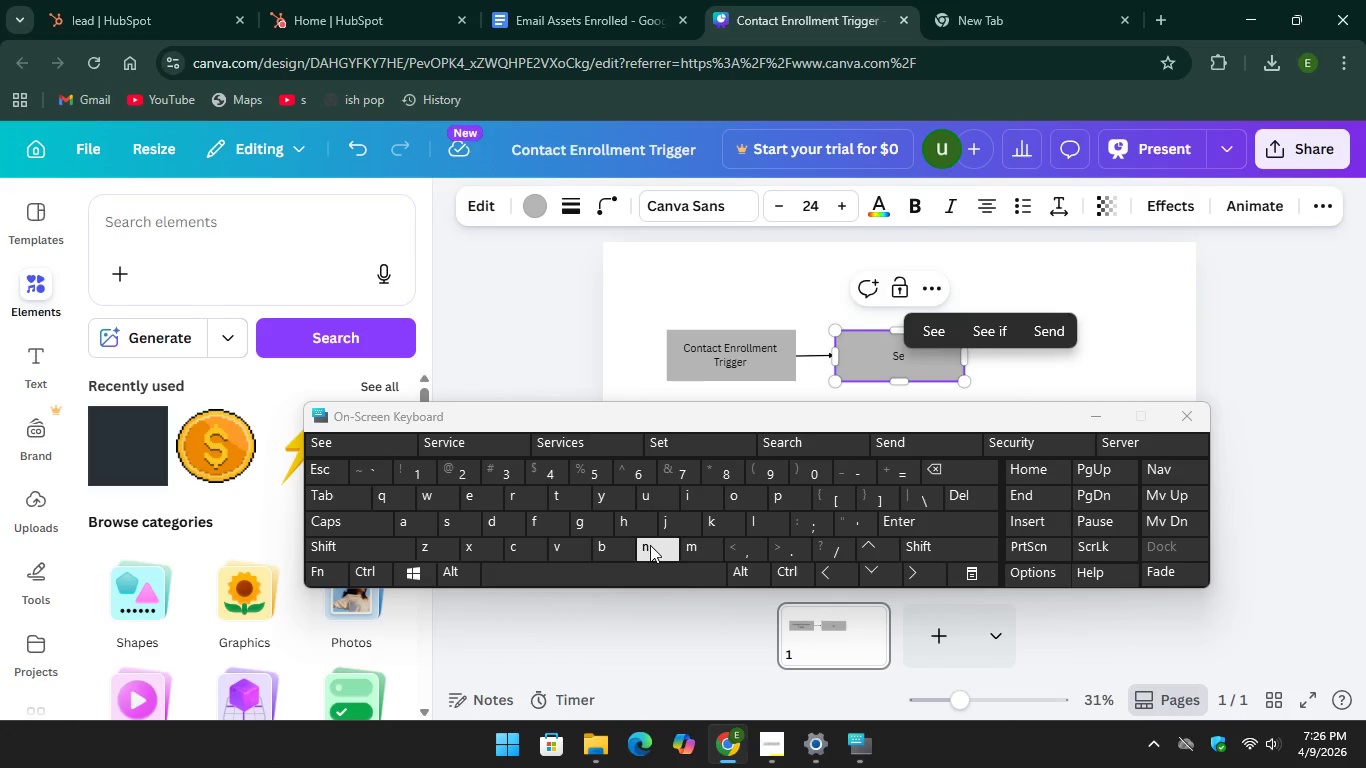 
type(nd )
 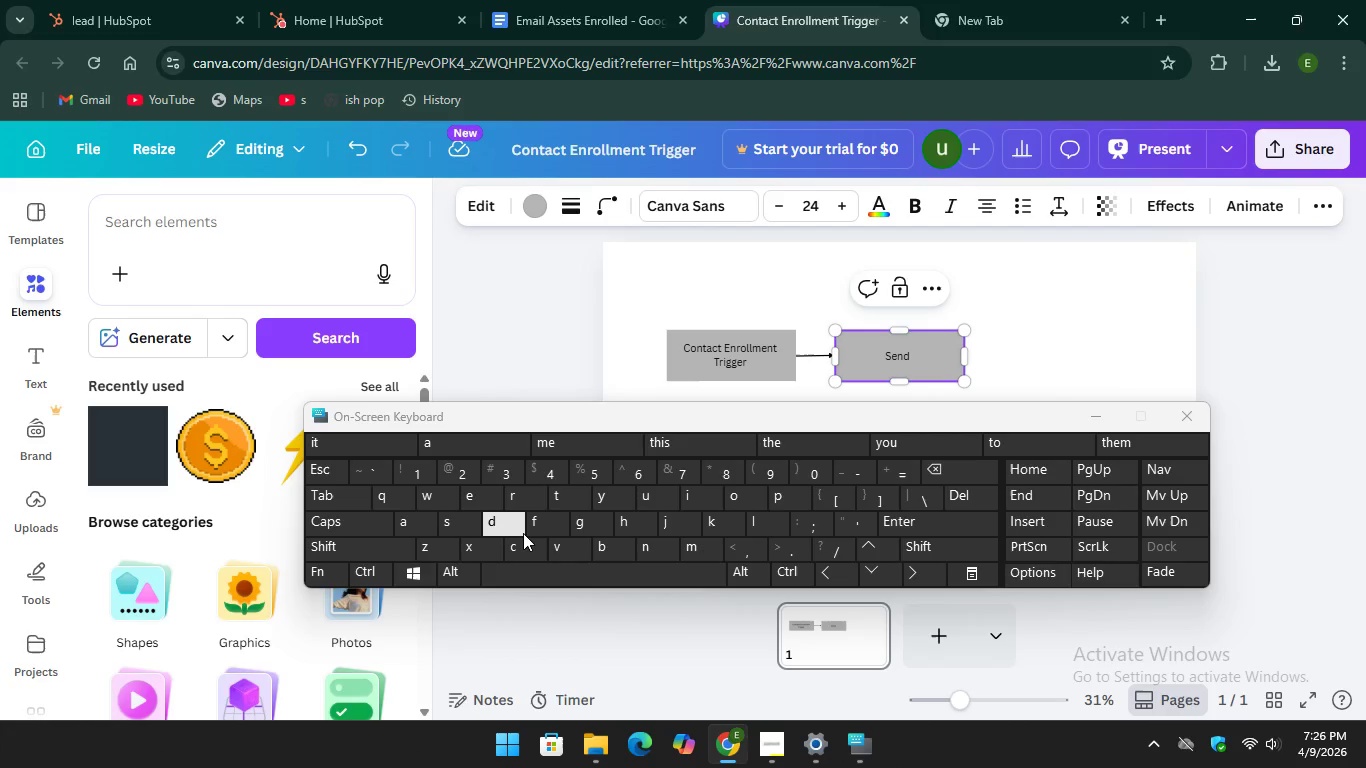 
wait(18.22)
 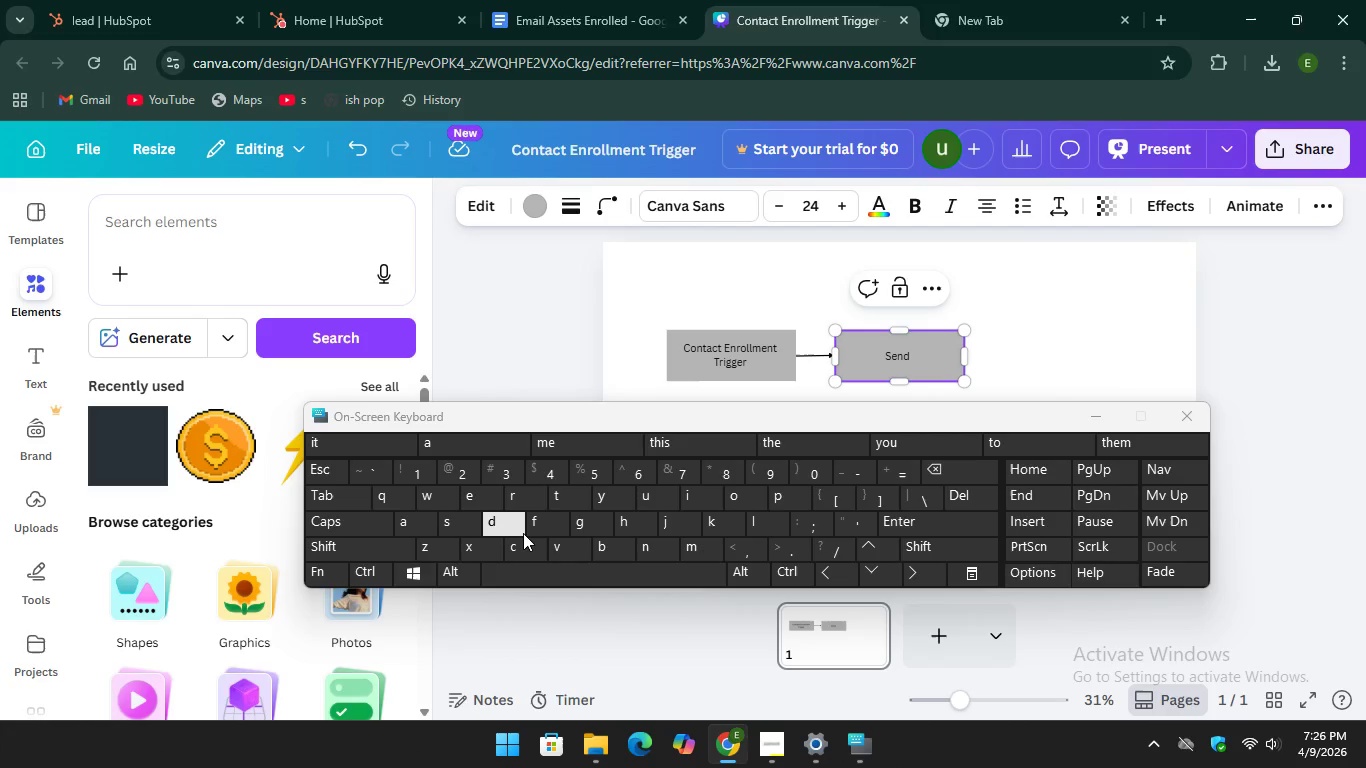 
key(E)
 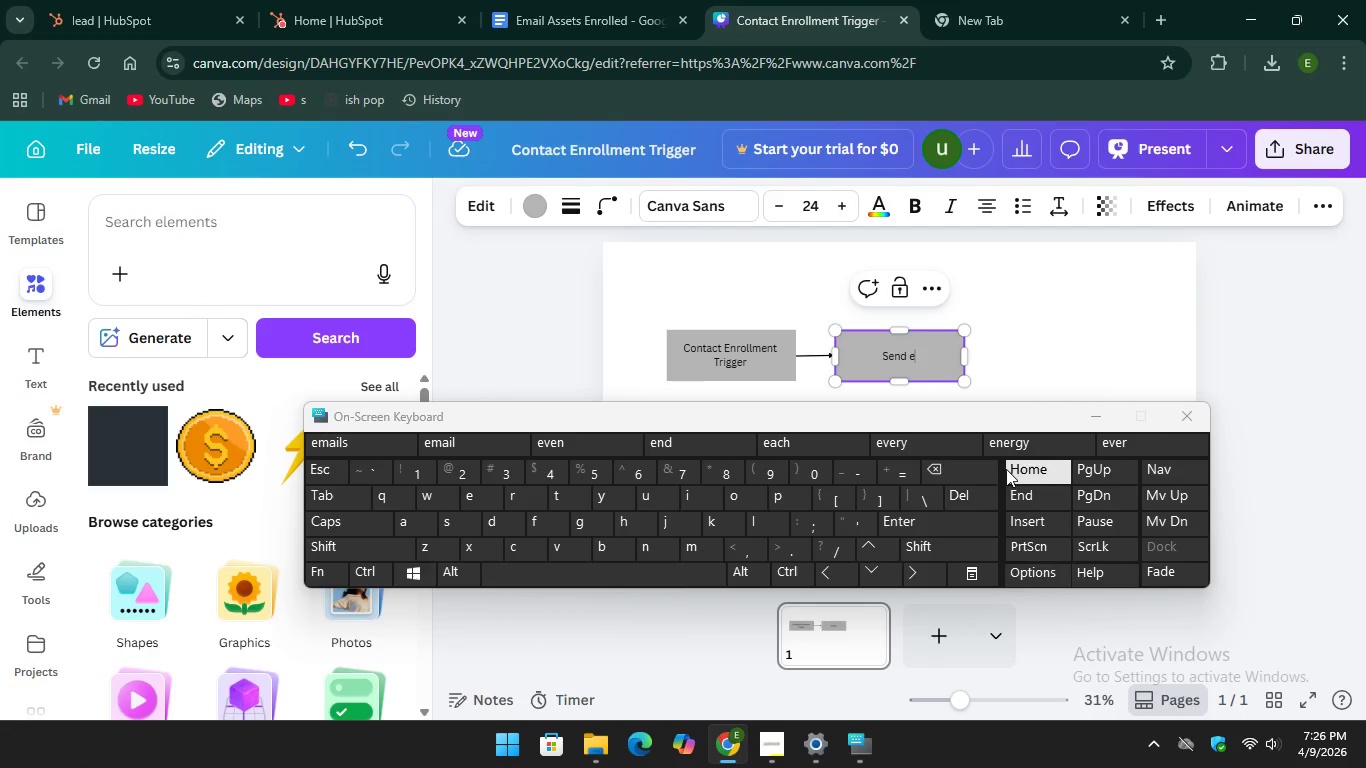 
key(Backspace)
 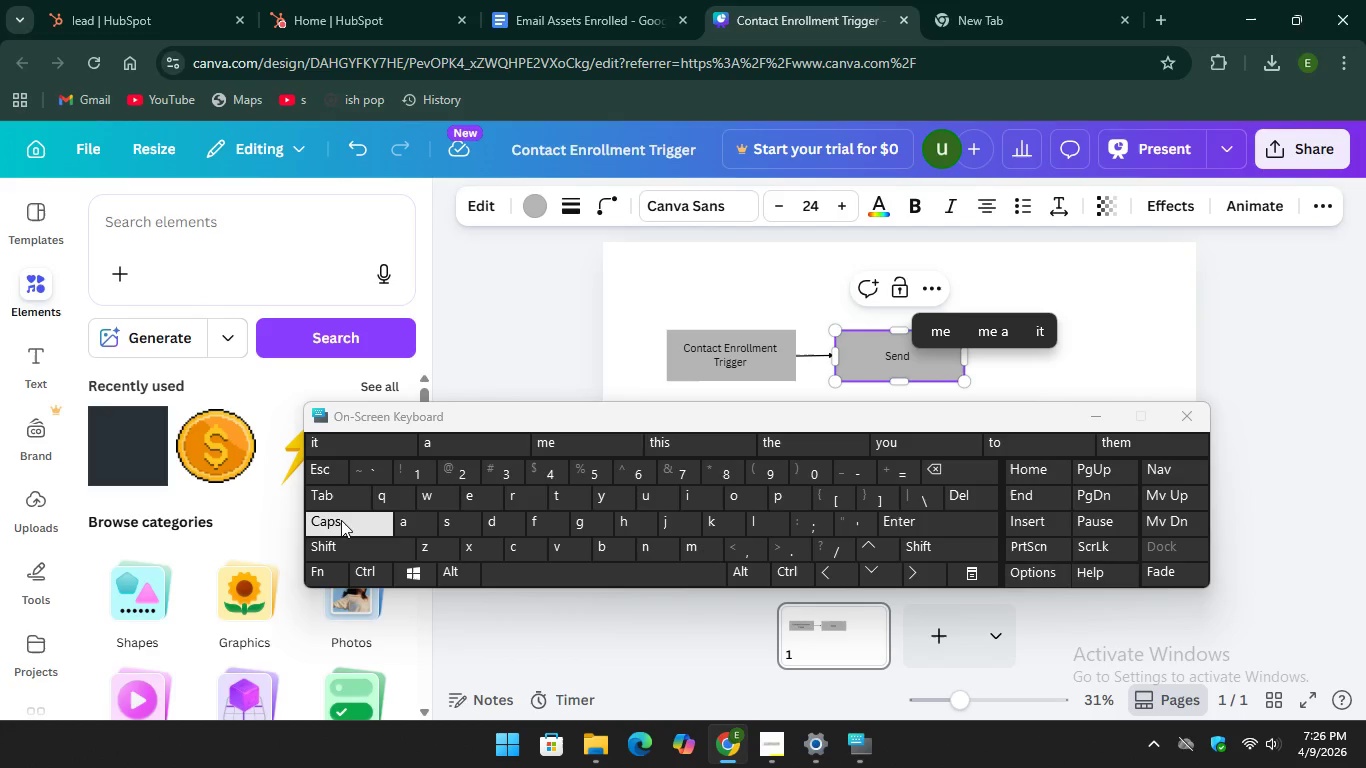 
key(CapsLock)
 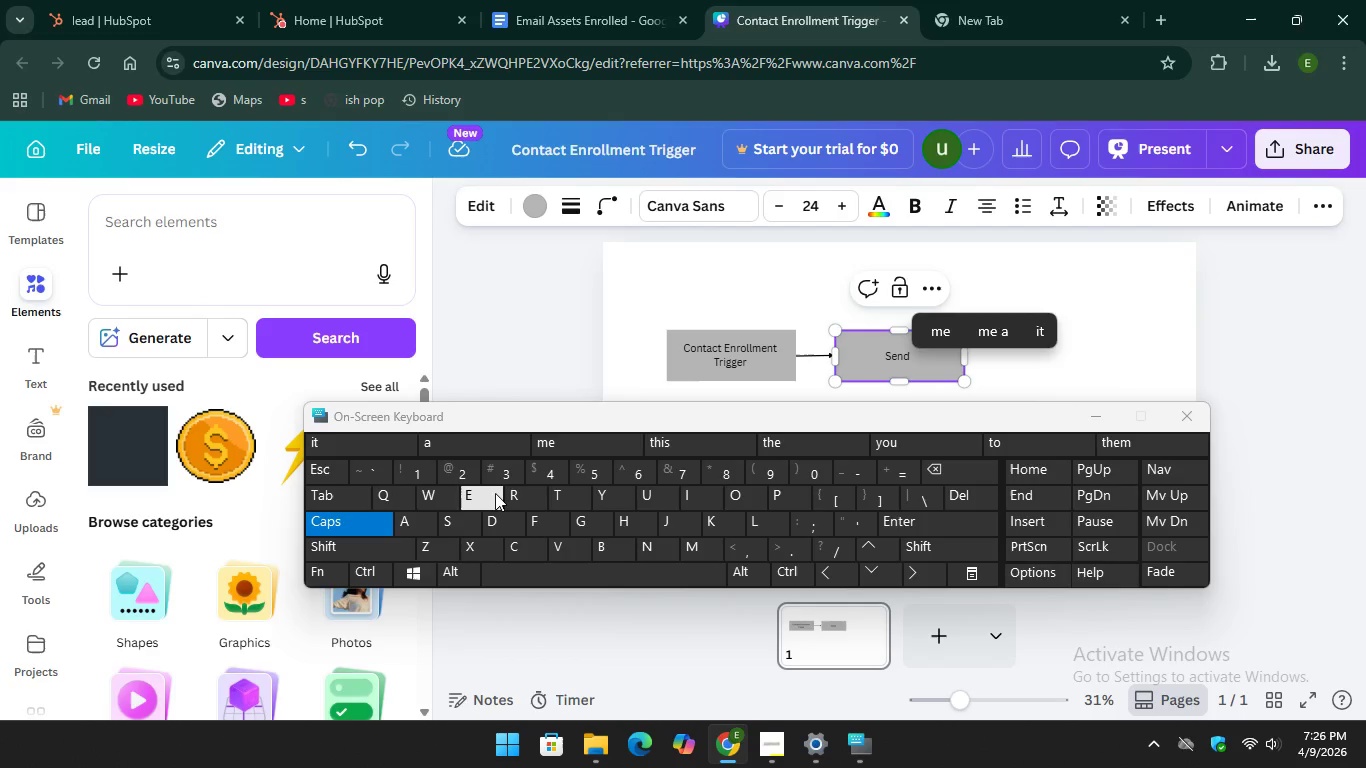 
key(E)
 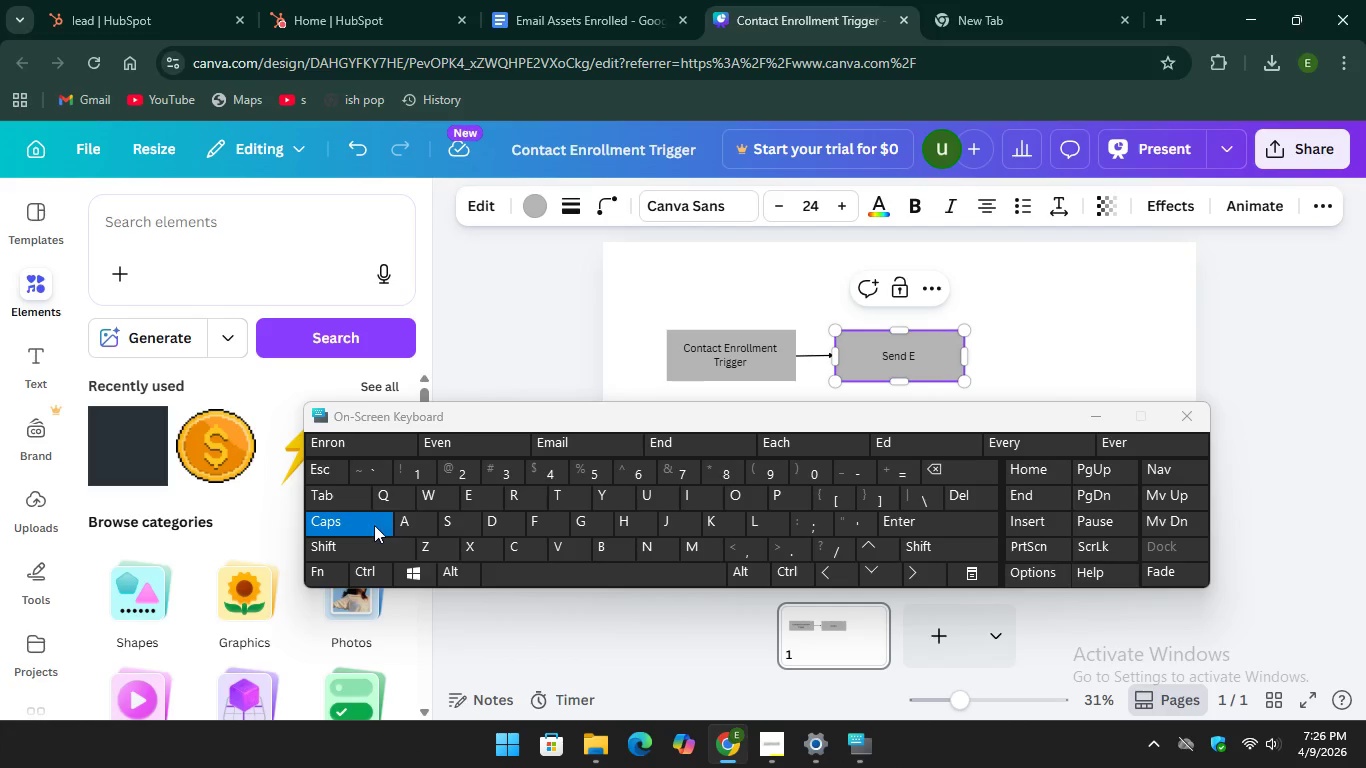 
key(CapsLock)
 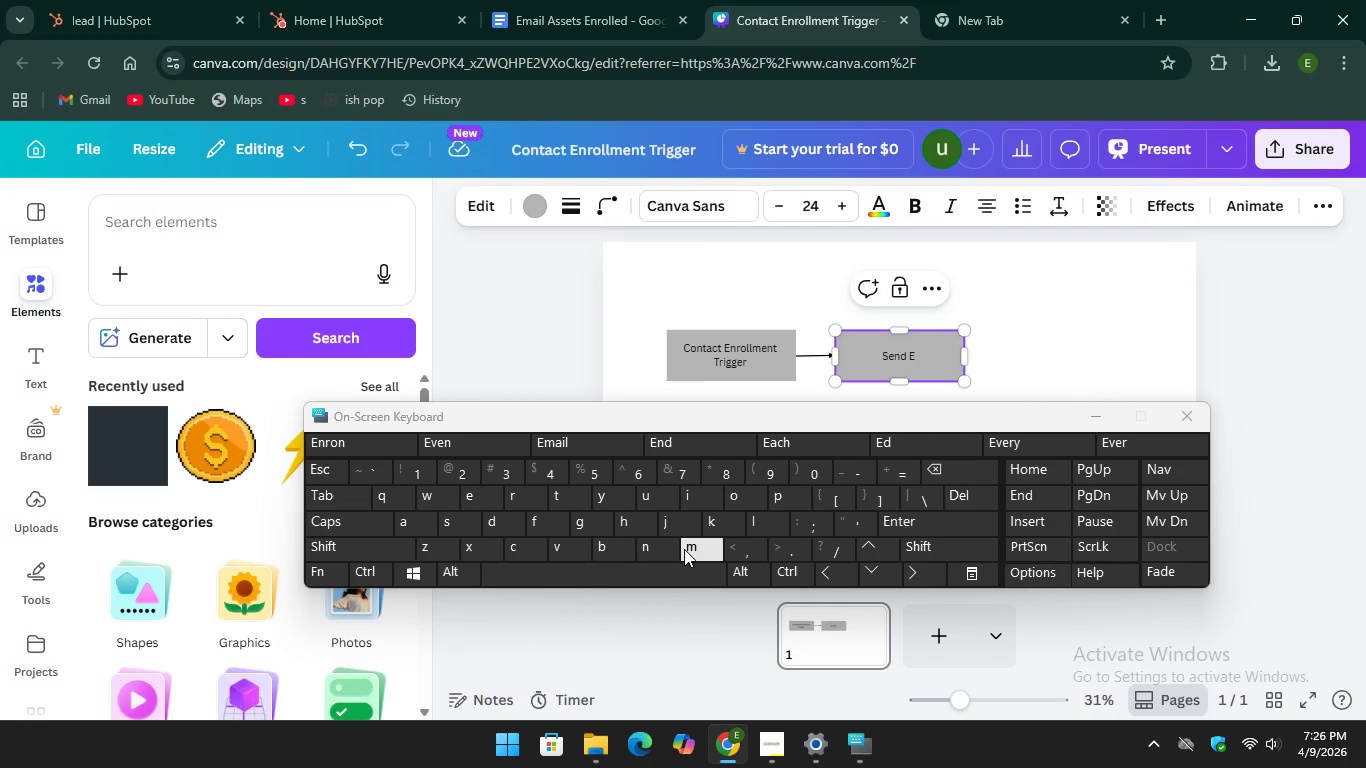 
key(M)
 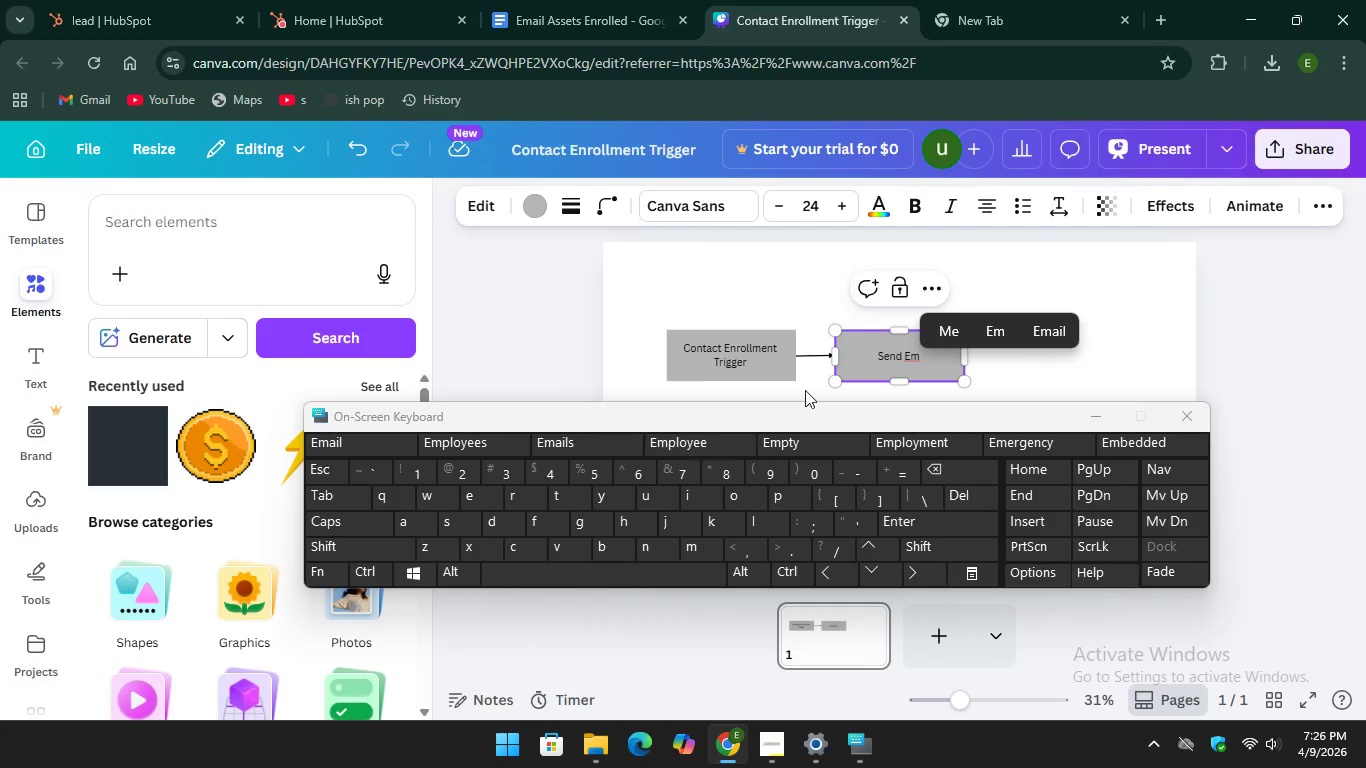 
wait(5.25)
 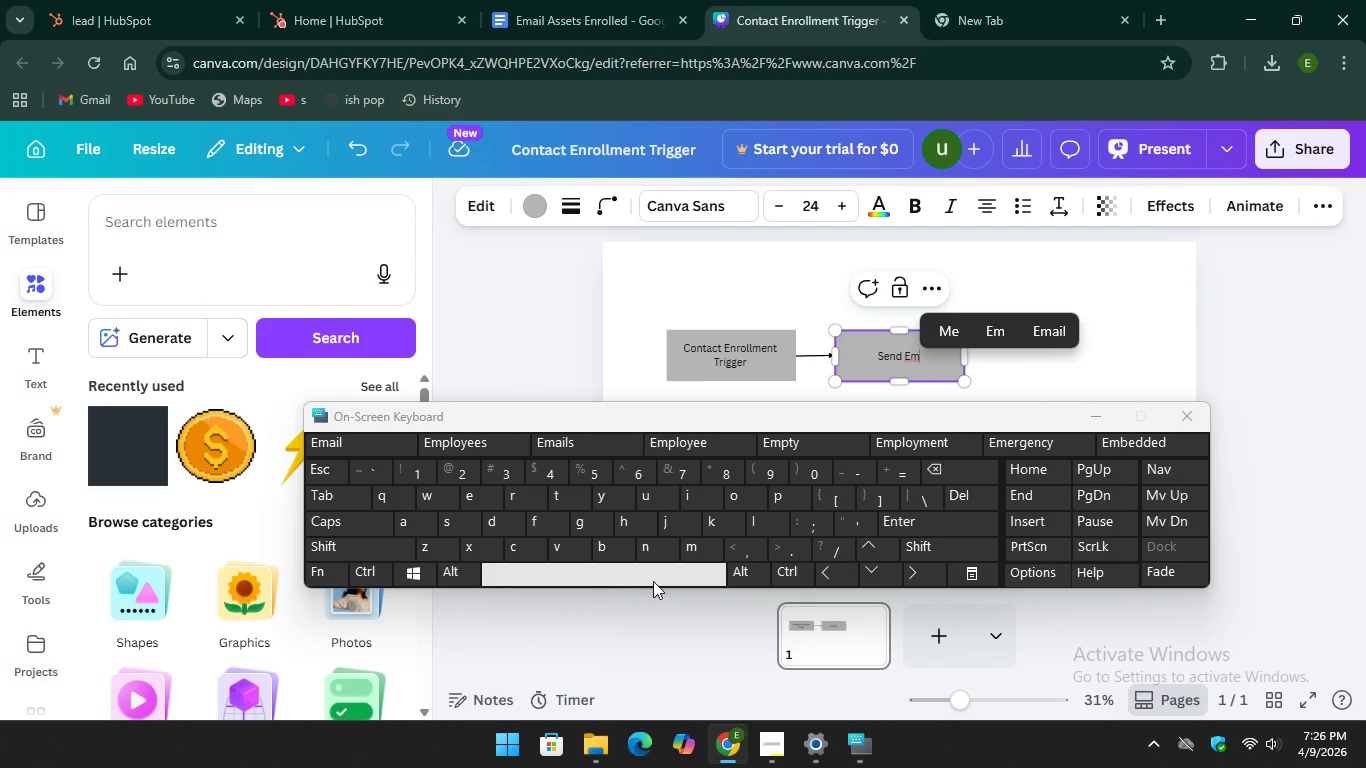 
left_click([1051, 327])
 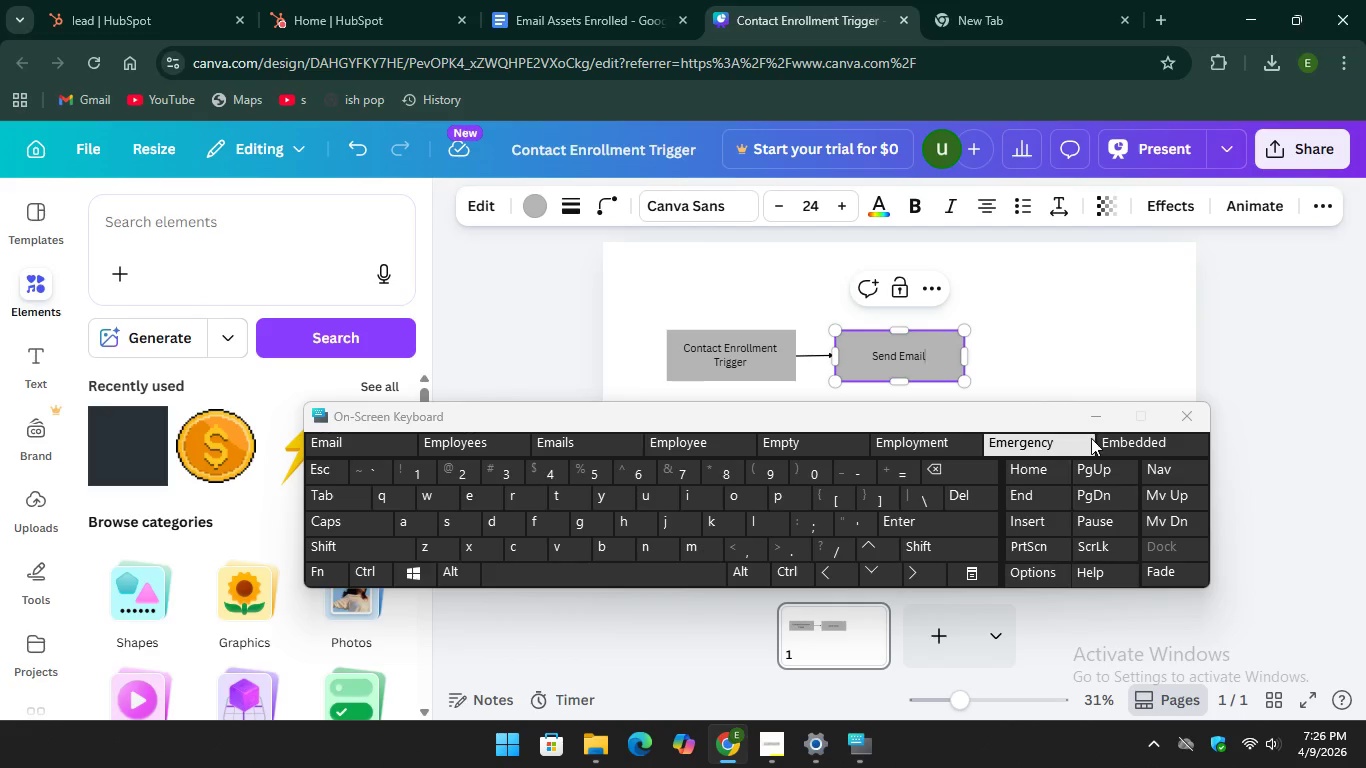 
wait(7.23)
 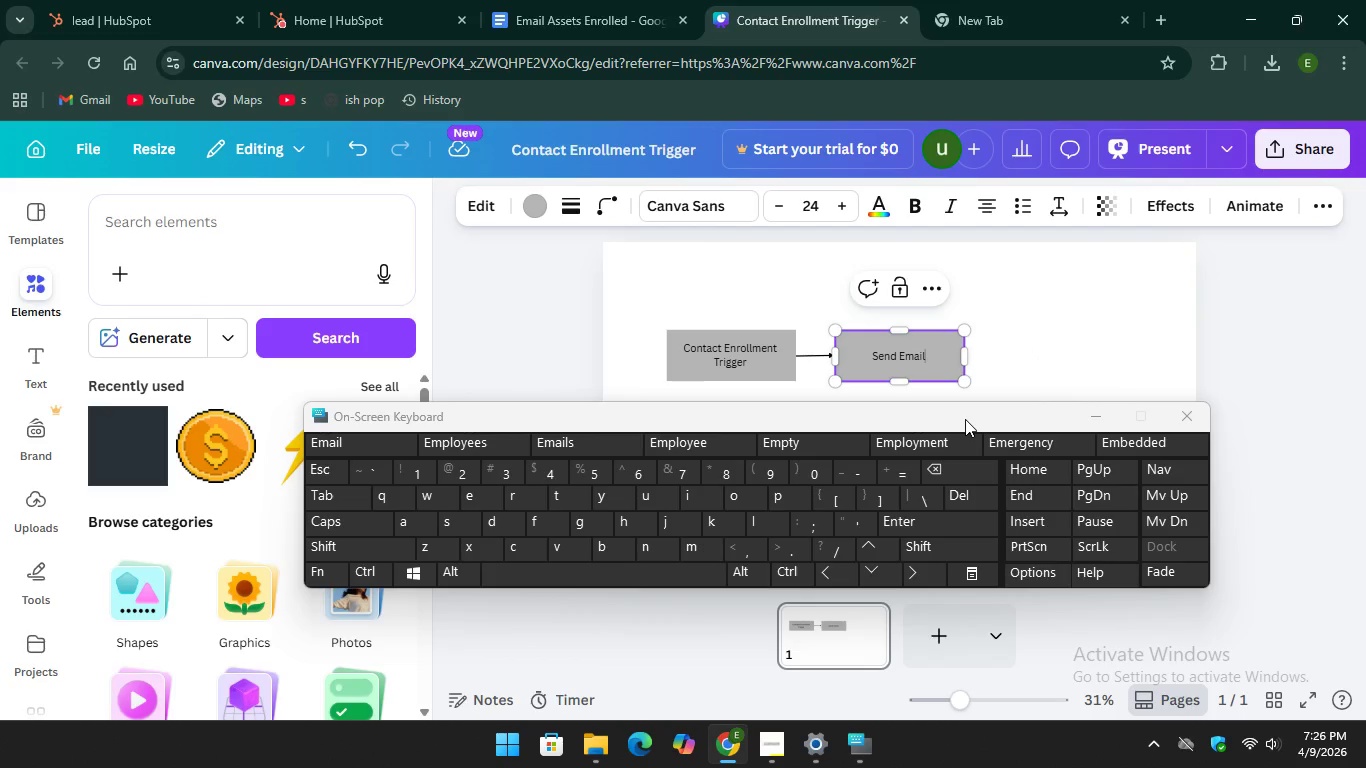 
key(Space)
 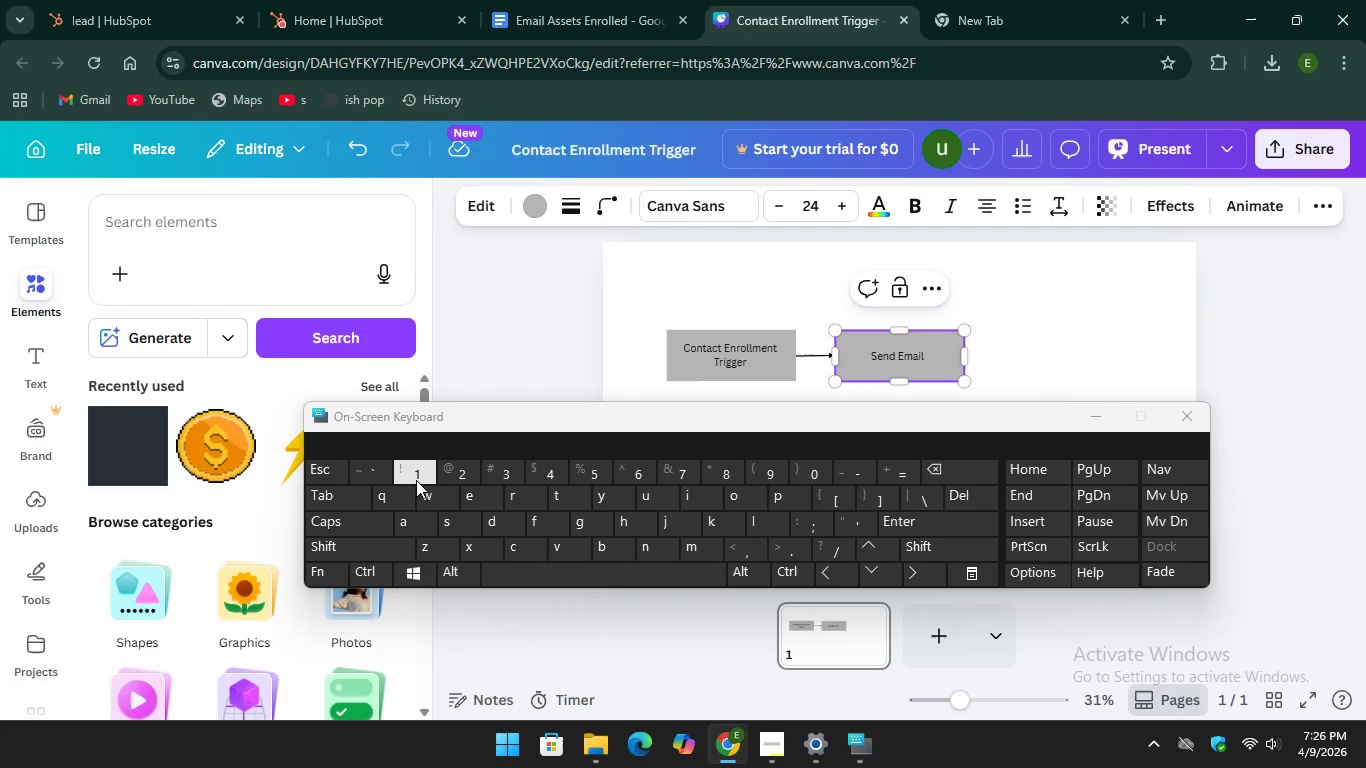 
key(1)
 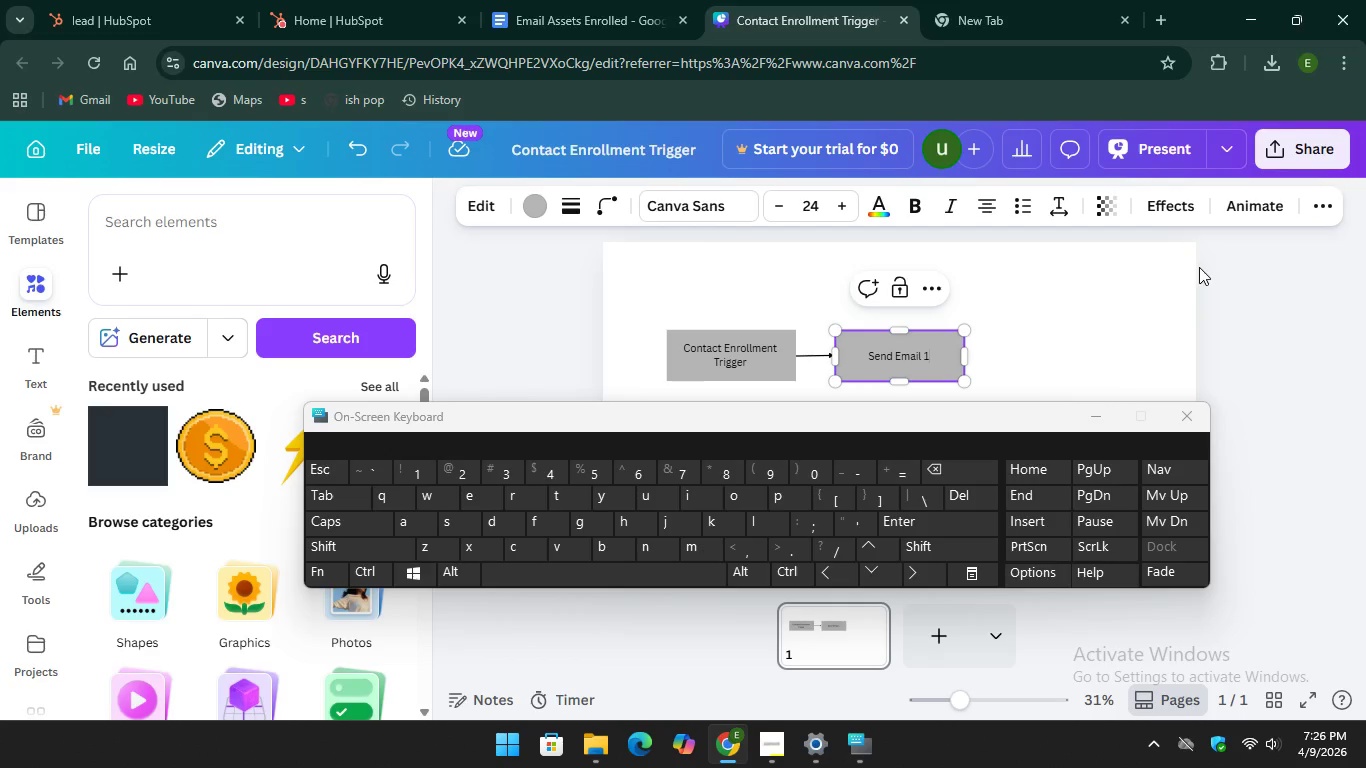 
left_click([1116, 338])
 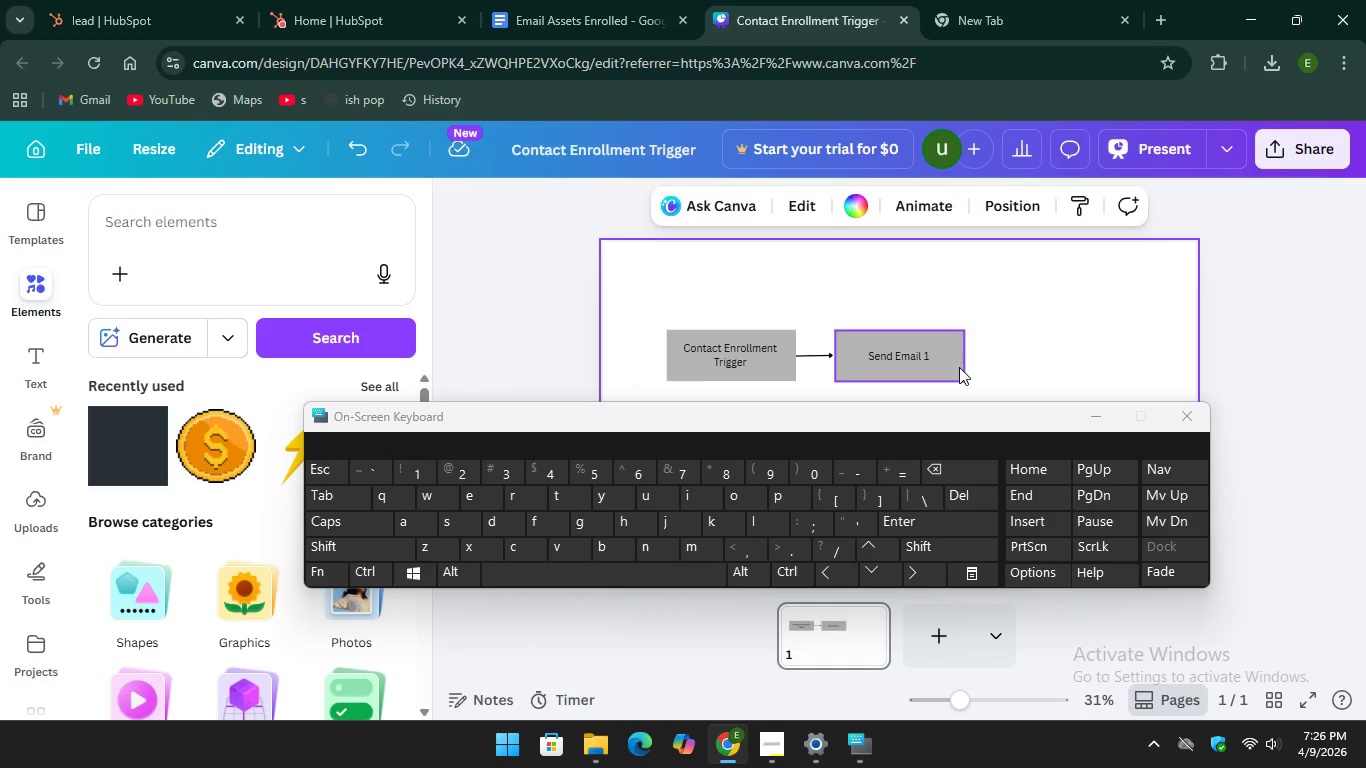 
right_click([955, 362])
 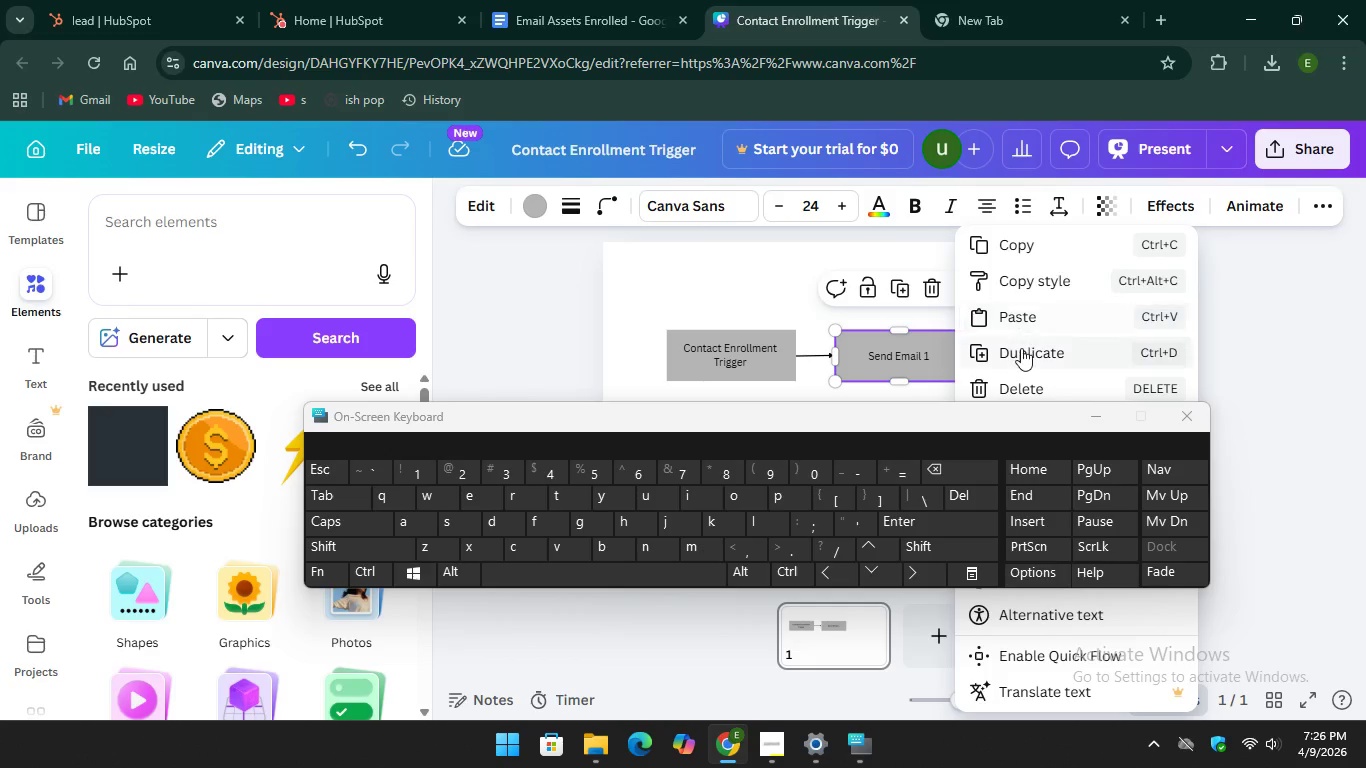 
left_click([1022, 349])
 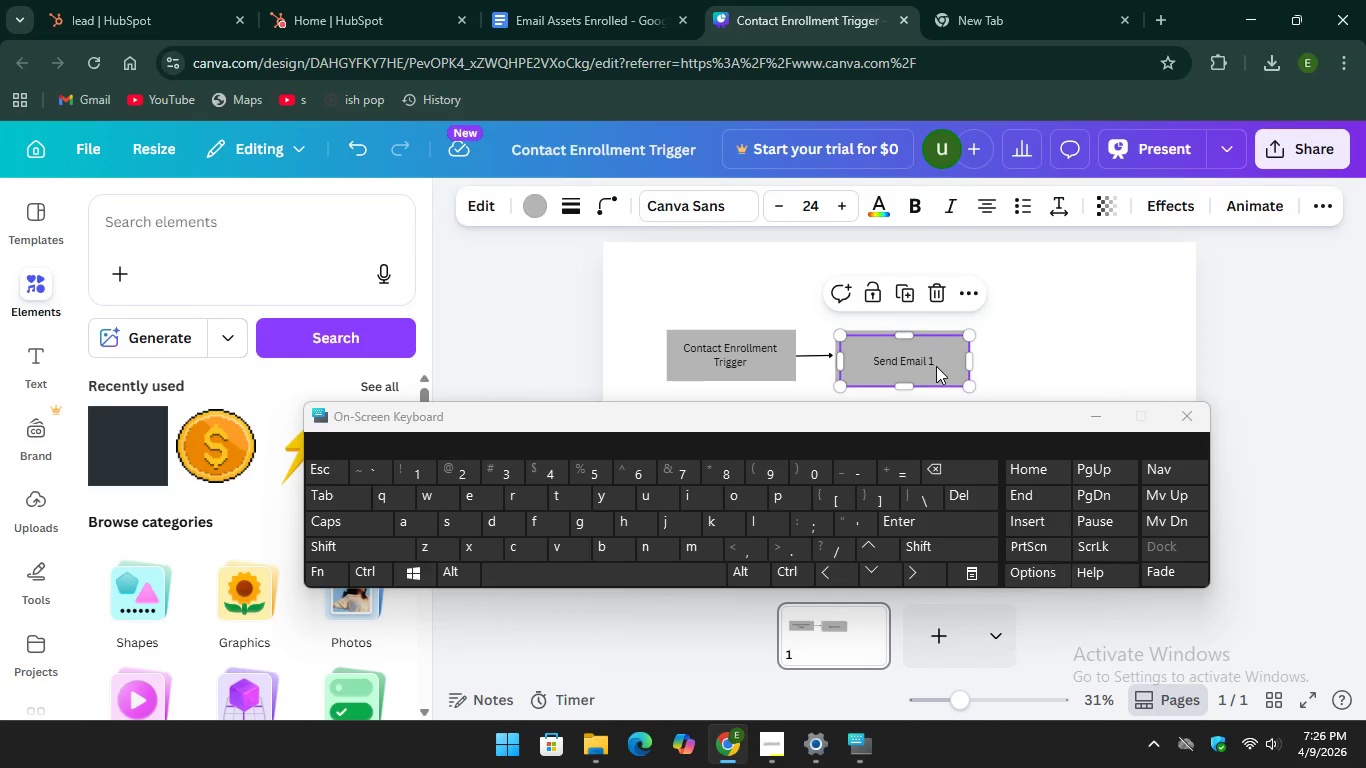 
left_click_drag(start_coordinate=[936, 366], to_coordinate=[1094, 361])
 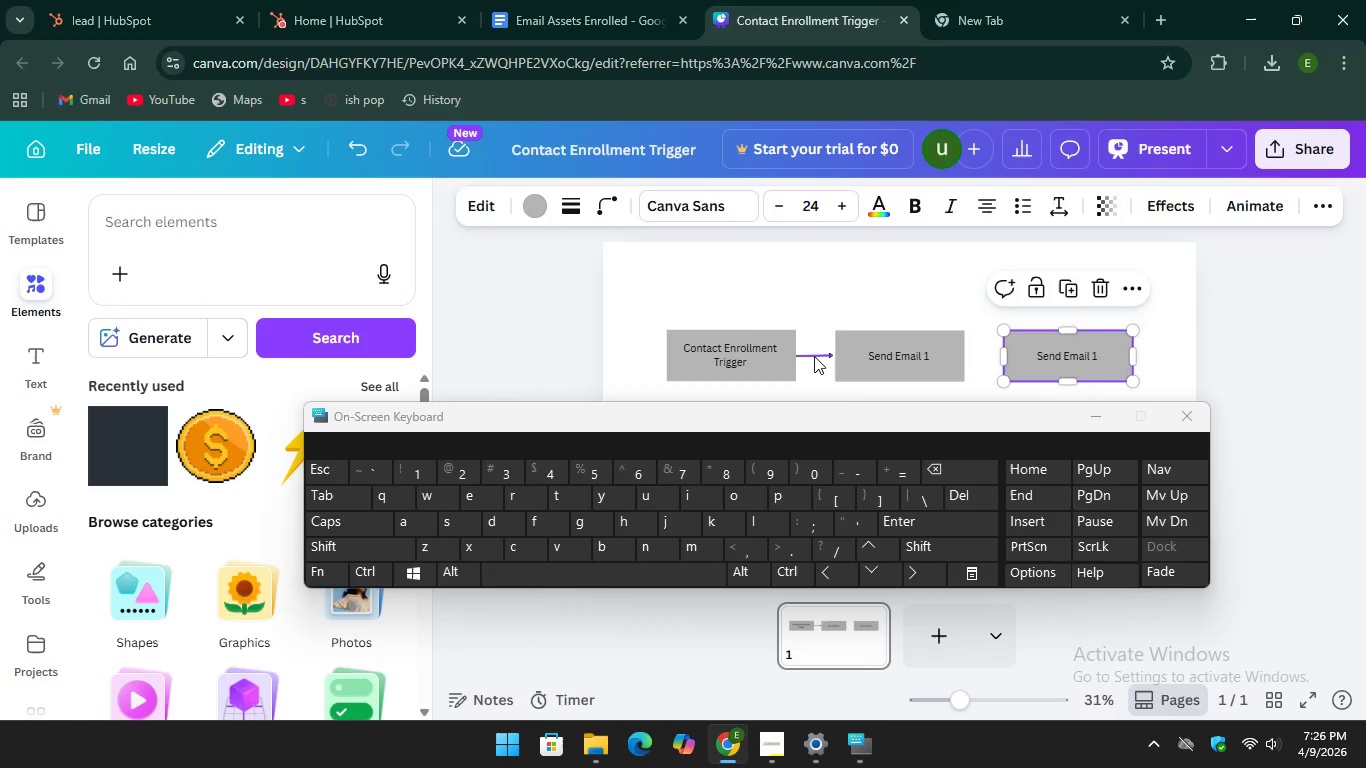 
left_click([814, 356])
 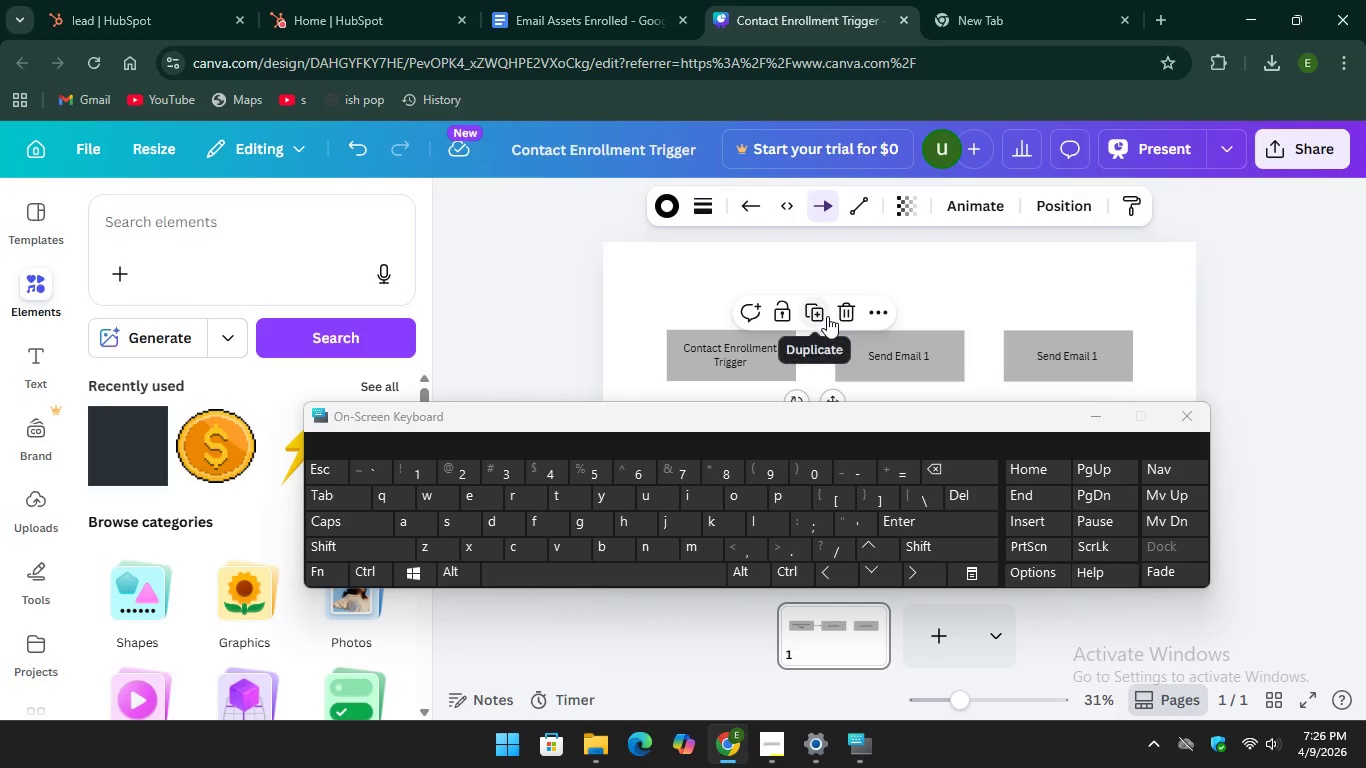 
left_click([827, 316])
 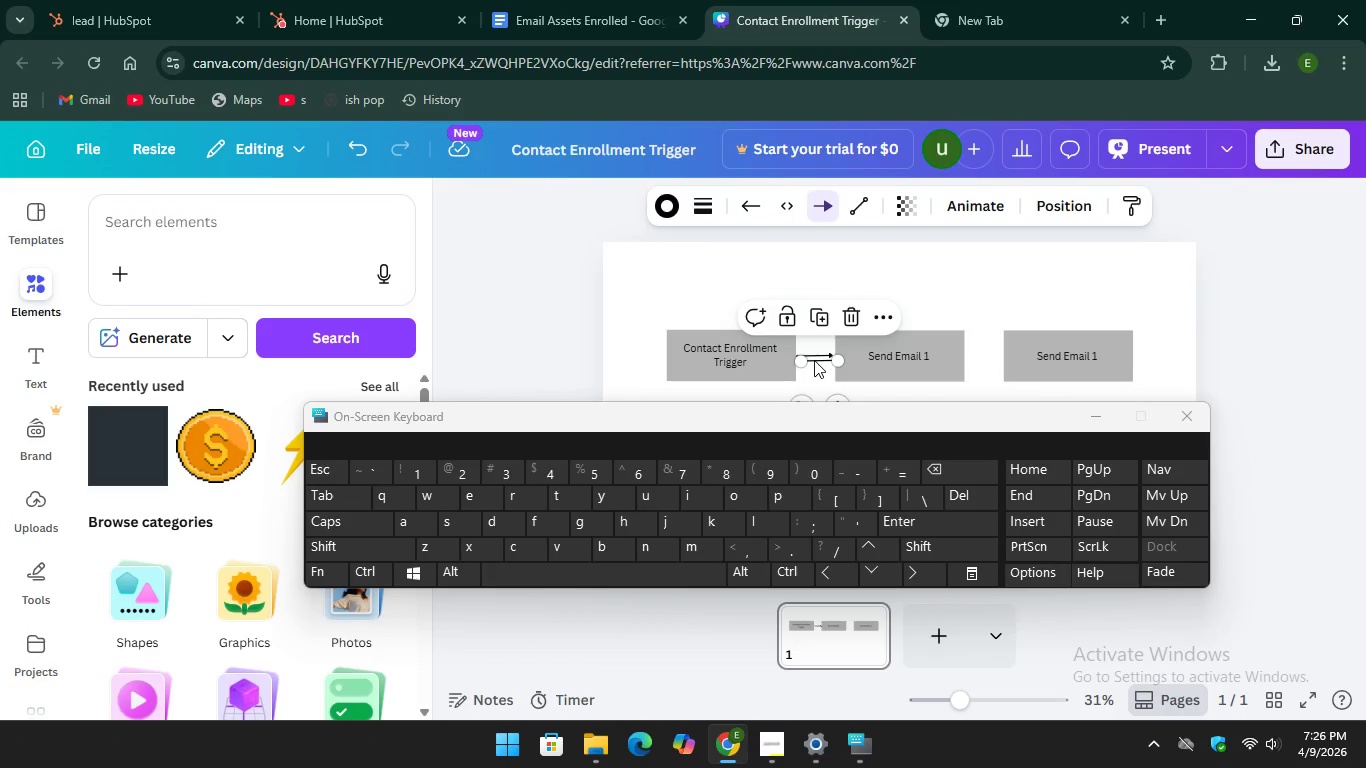 
left_click_drag(start_coordinate=[814, 360], to_coordinate=[973, 359])
 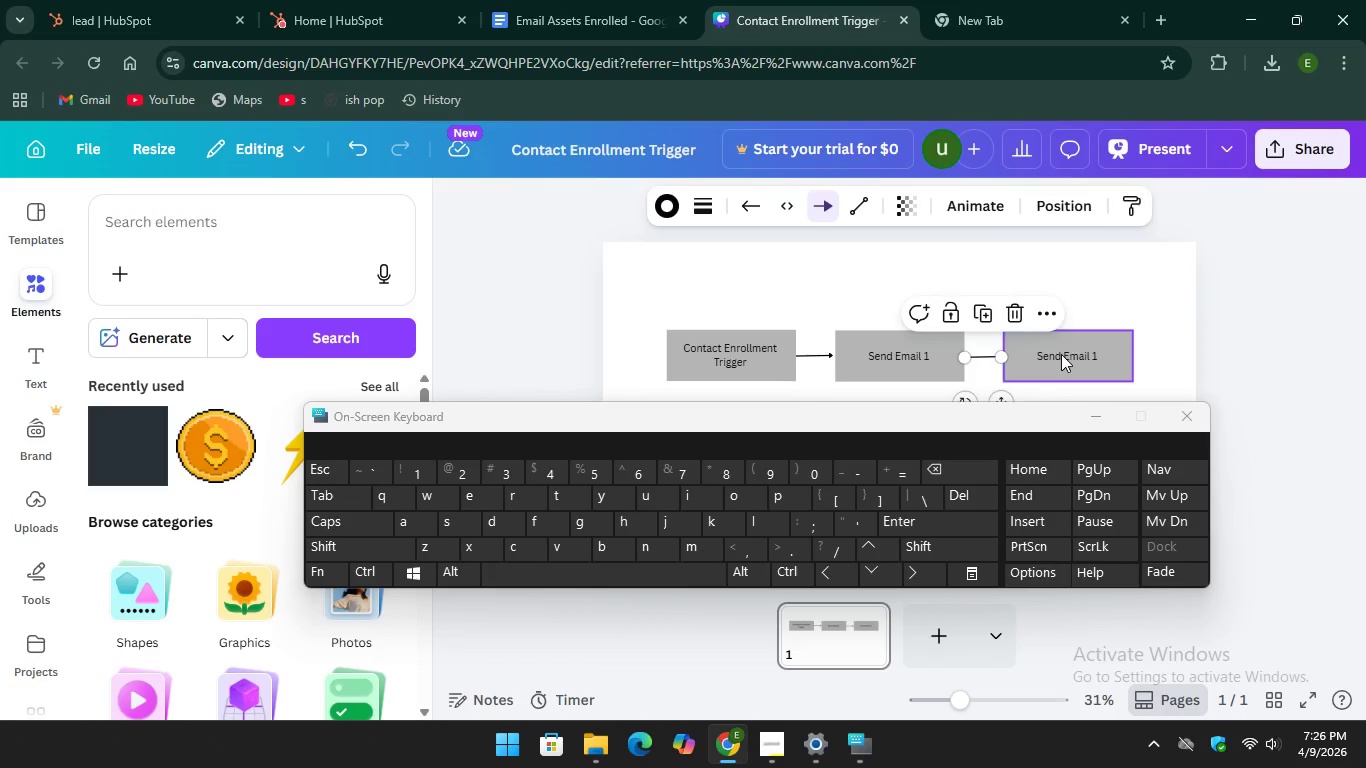 
left_click([1061, 354])
 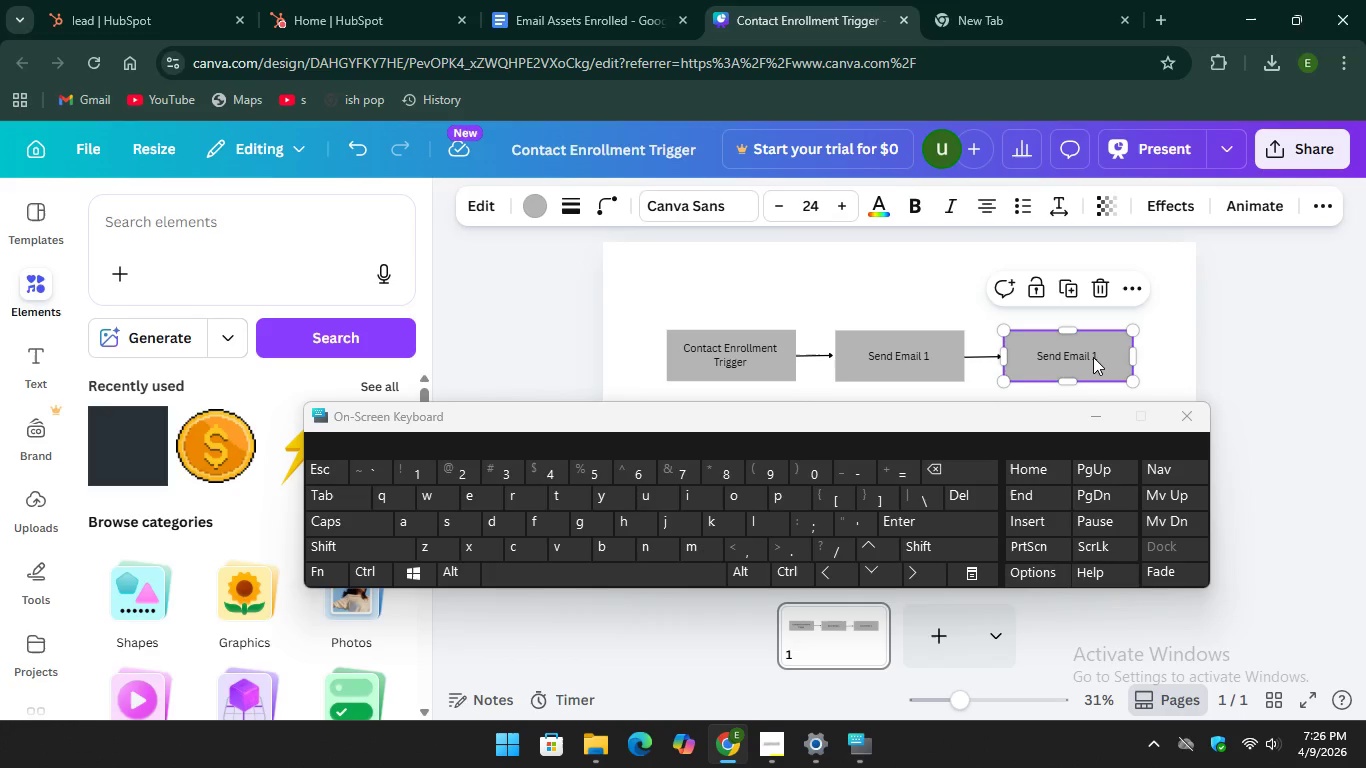 
left_click([1093, 357])
 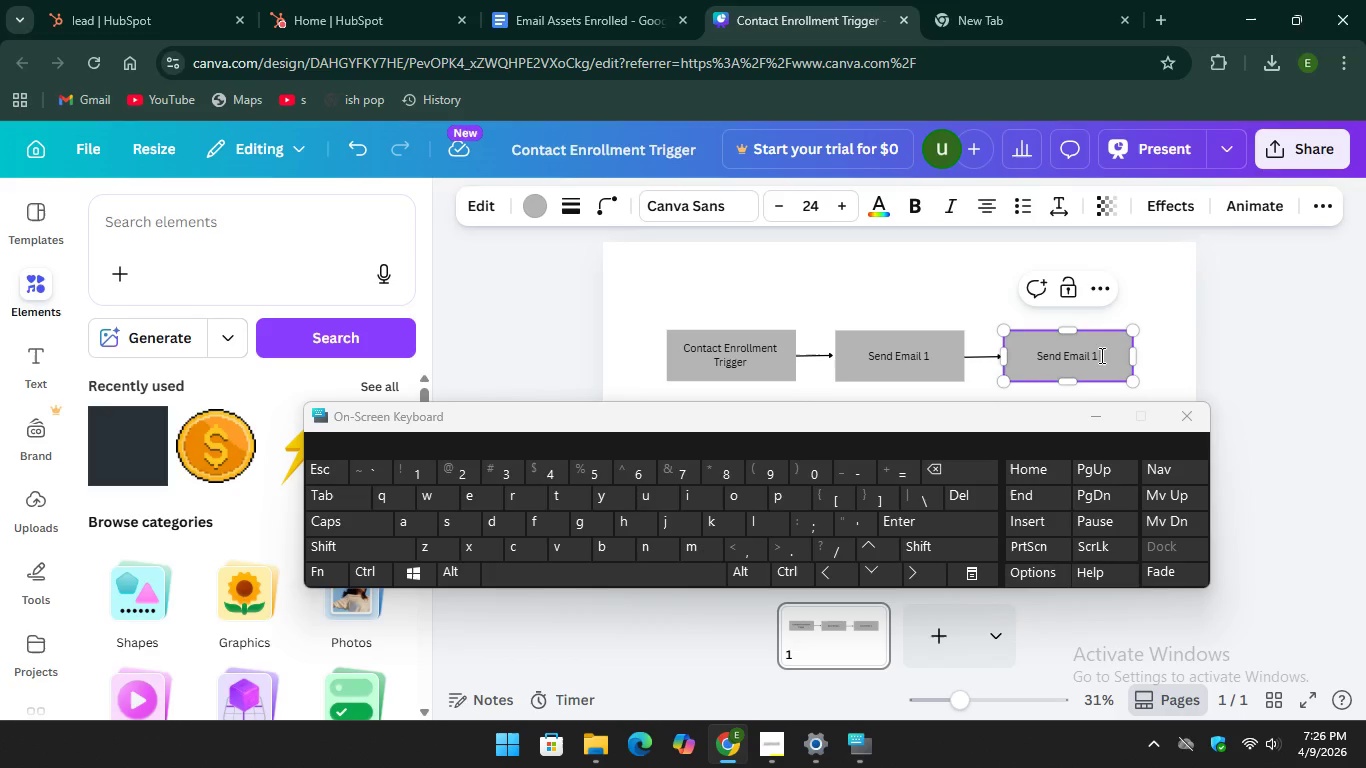 
left_click_drag(start_coordinate=[1100, 355], to_coordinate=[1025, 367])
 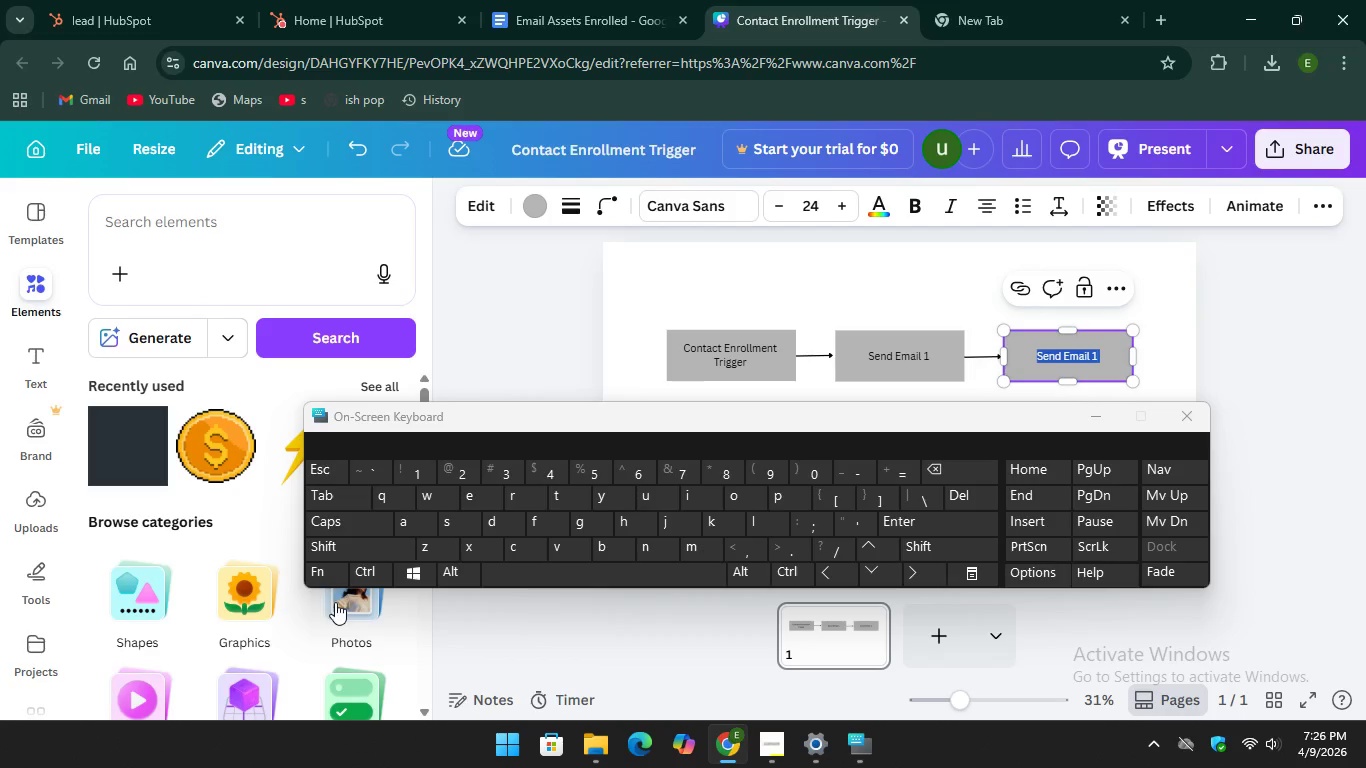 
type(Delay)
 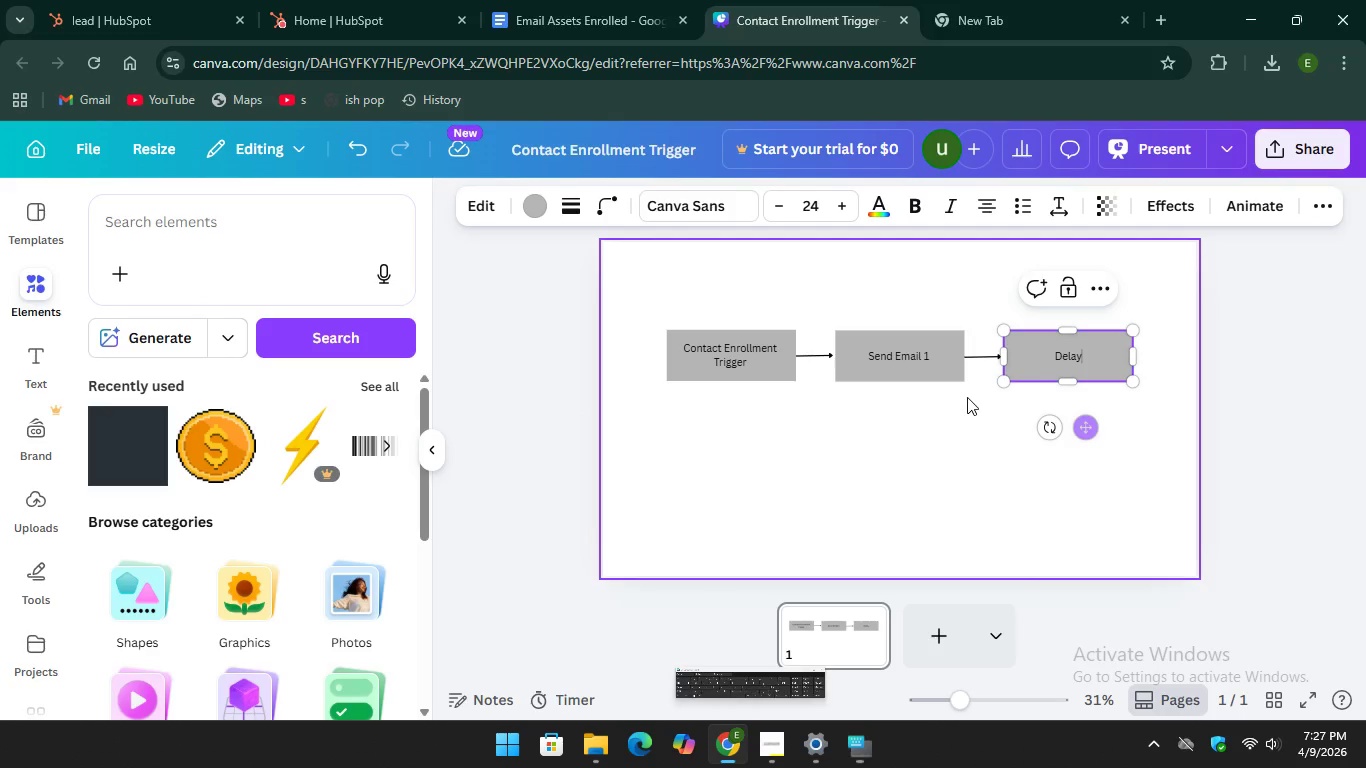 
left_click([943, 373])
 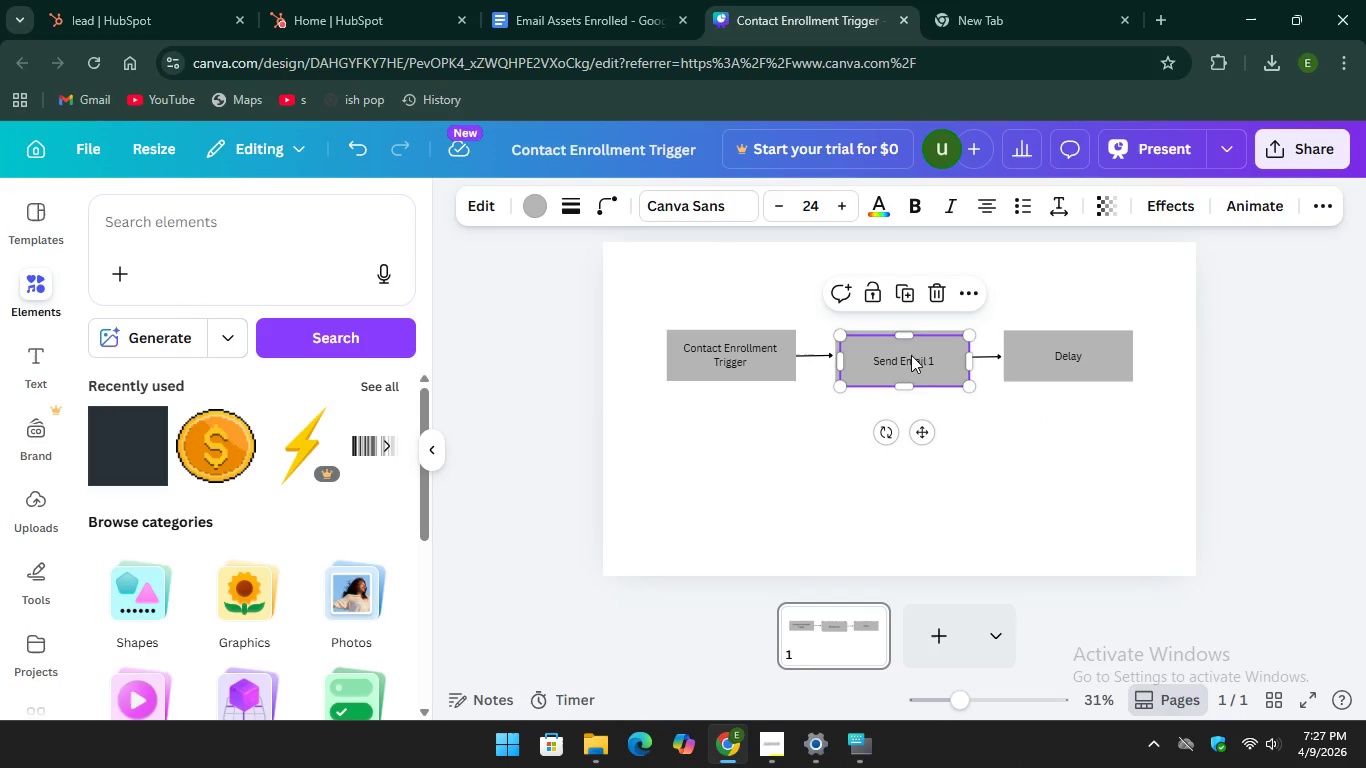 
left_click_drag(start_coordinate=[932, 375], to_coordinate=[1101, 459])
 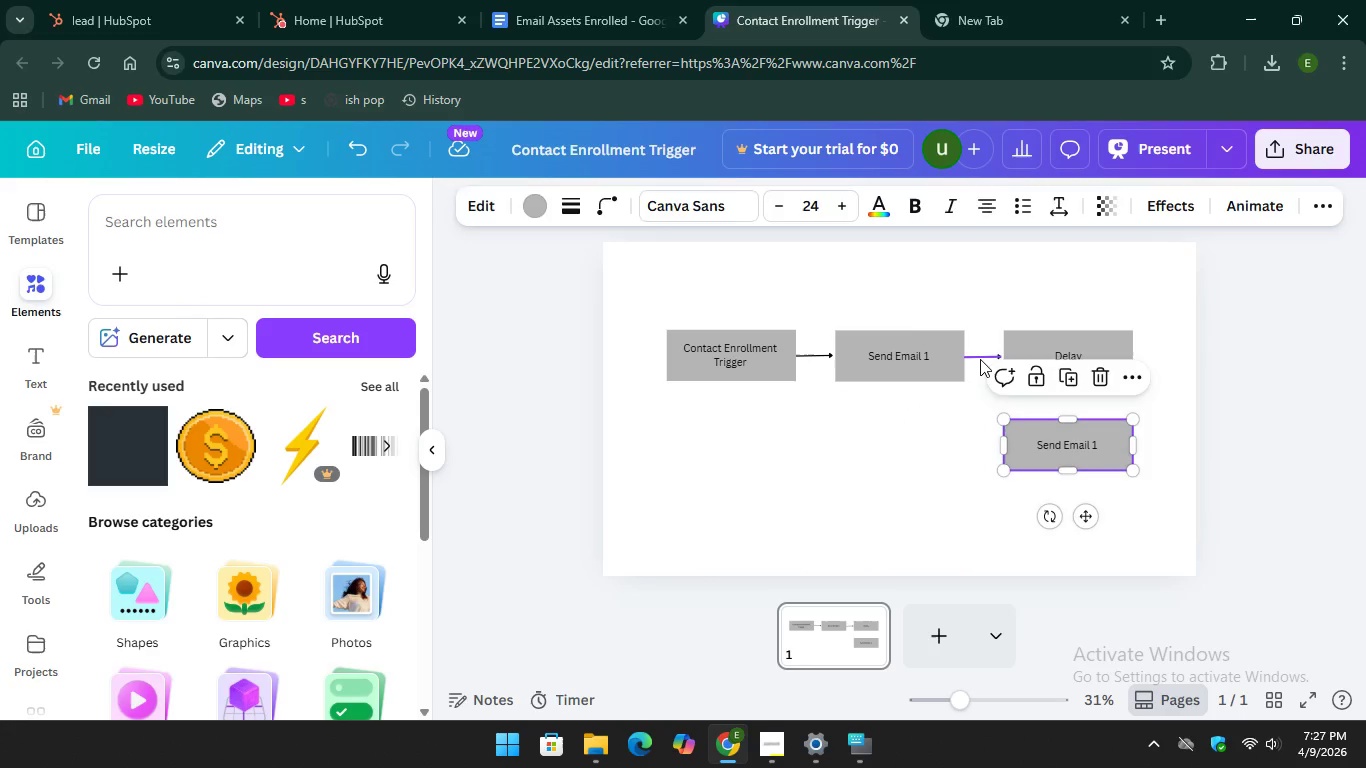 
left_click([982, 360])
 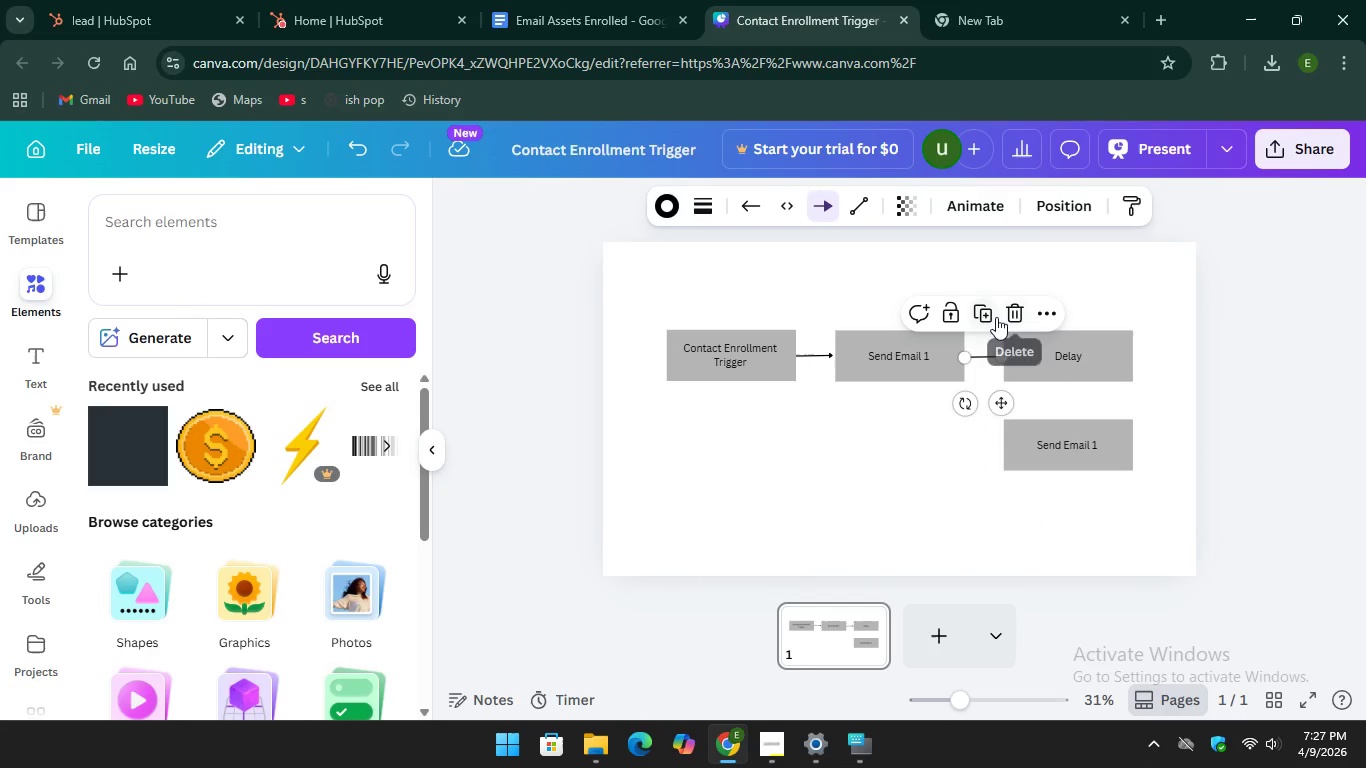 
left_click([988, 317])
 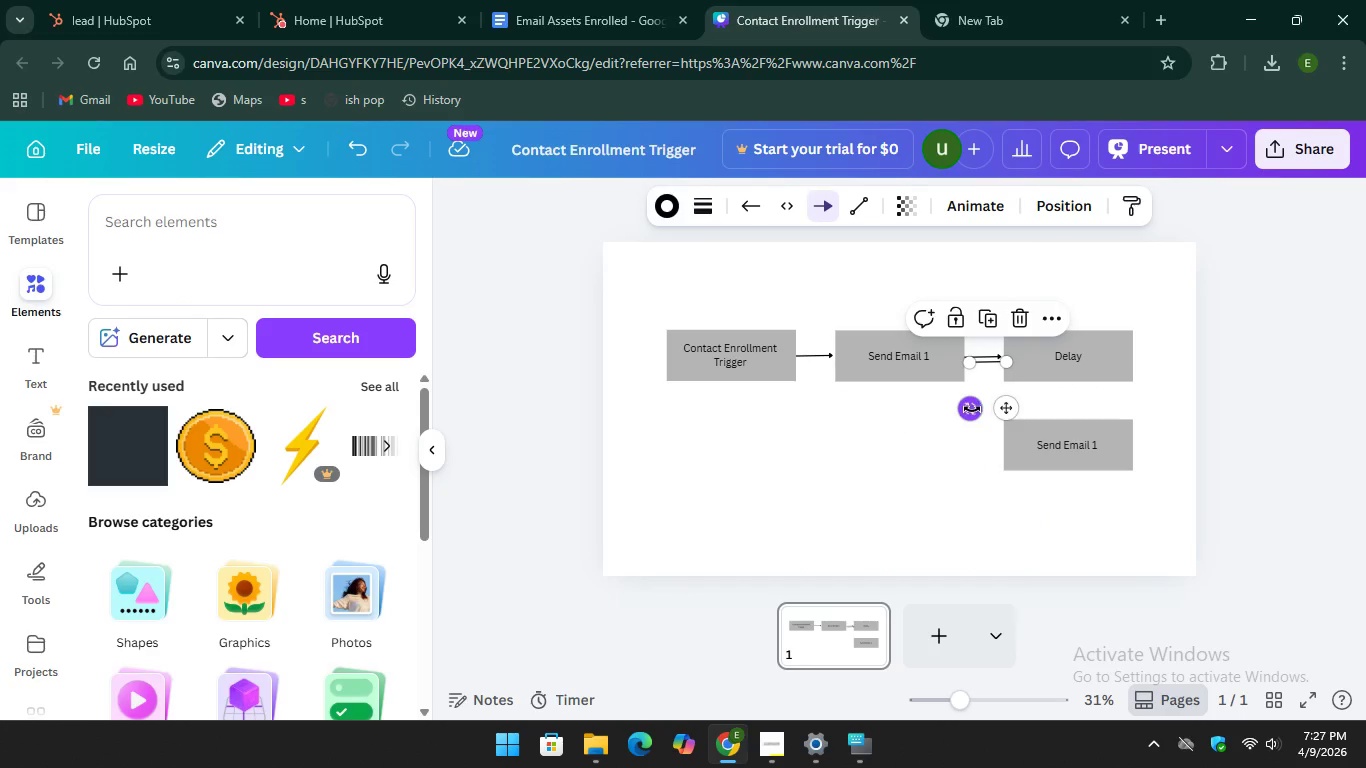 
left_click_drag(start_coordinate=[972, 409], to_coordinate=[893, 346])
 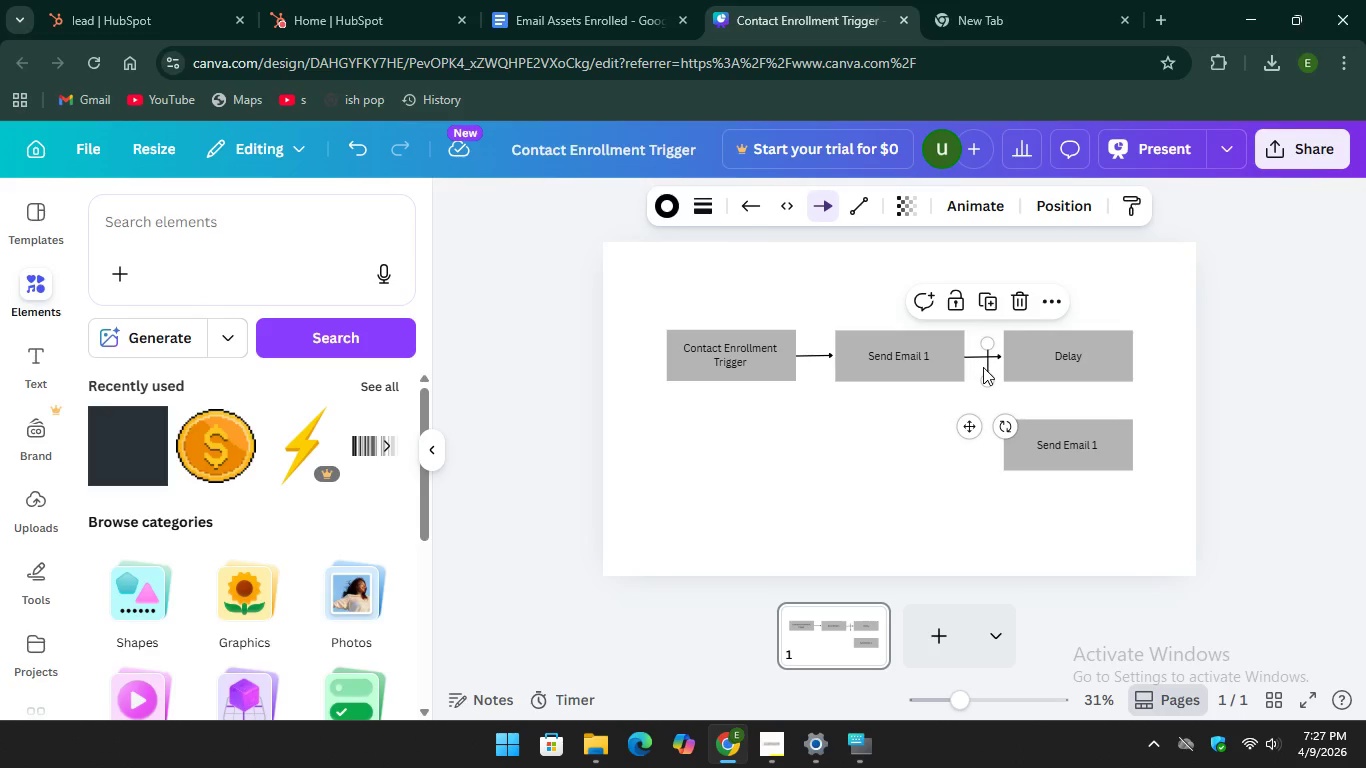 
left_click_drag(start_coordinate=[983, 367], to_coordinate=[1062, 405])
 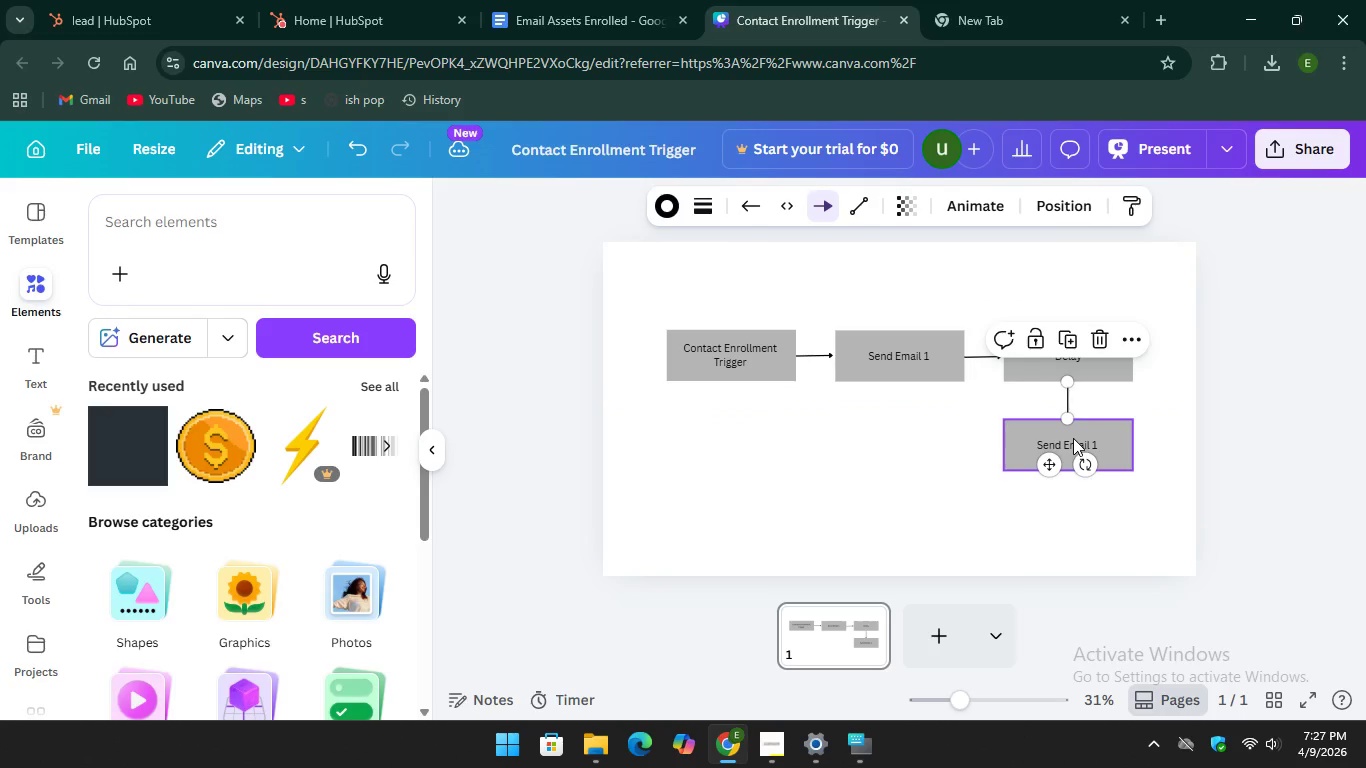 
left_click([1073, 438])
 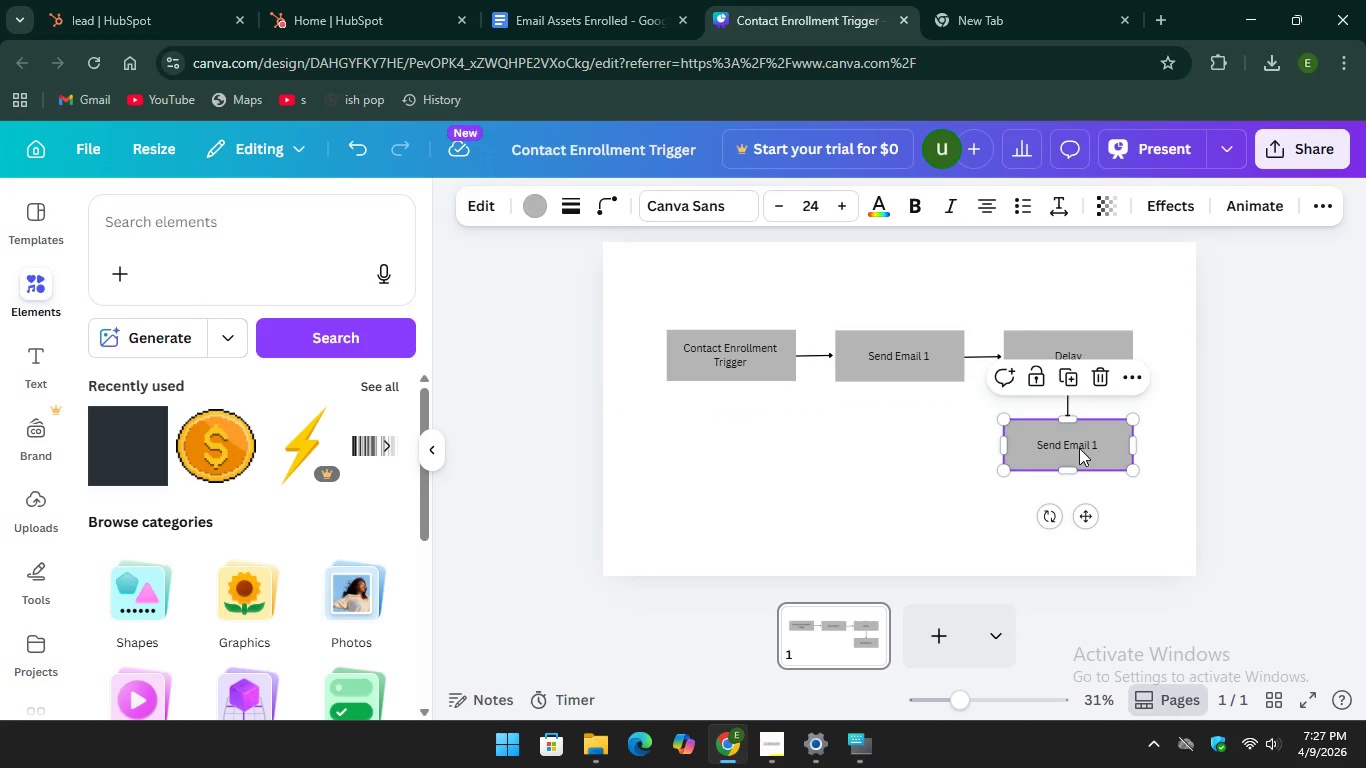 
left_click([1079, 448])
 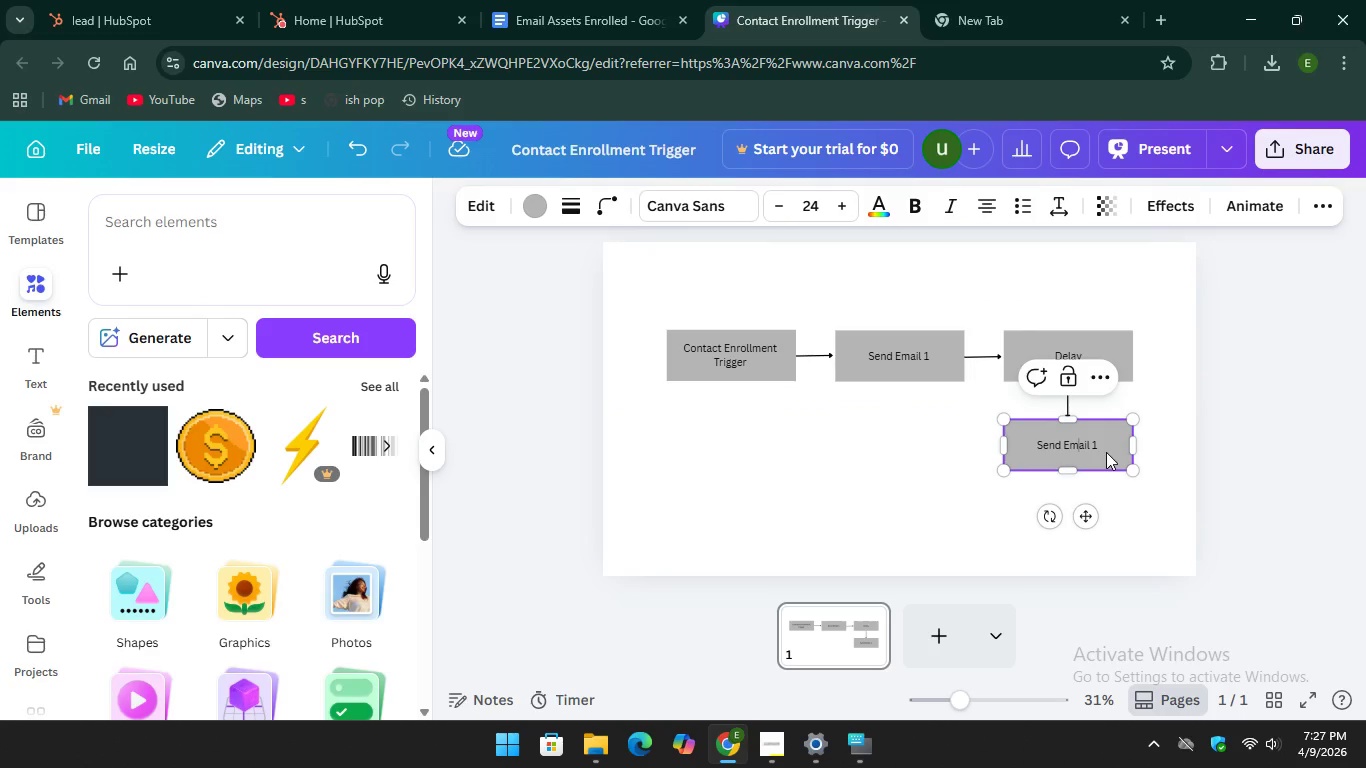 
left_click([1097, 447])
 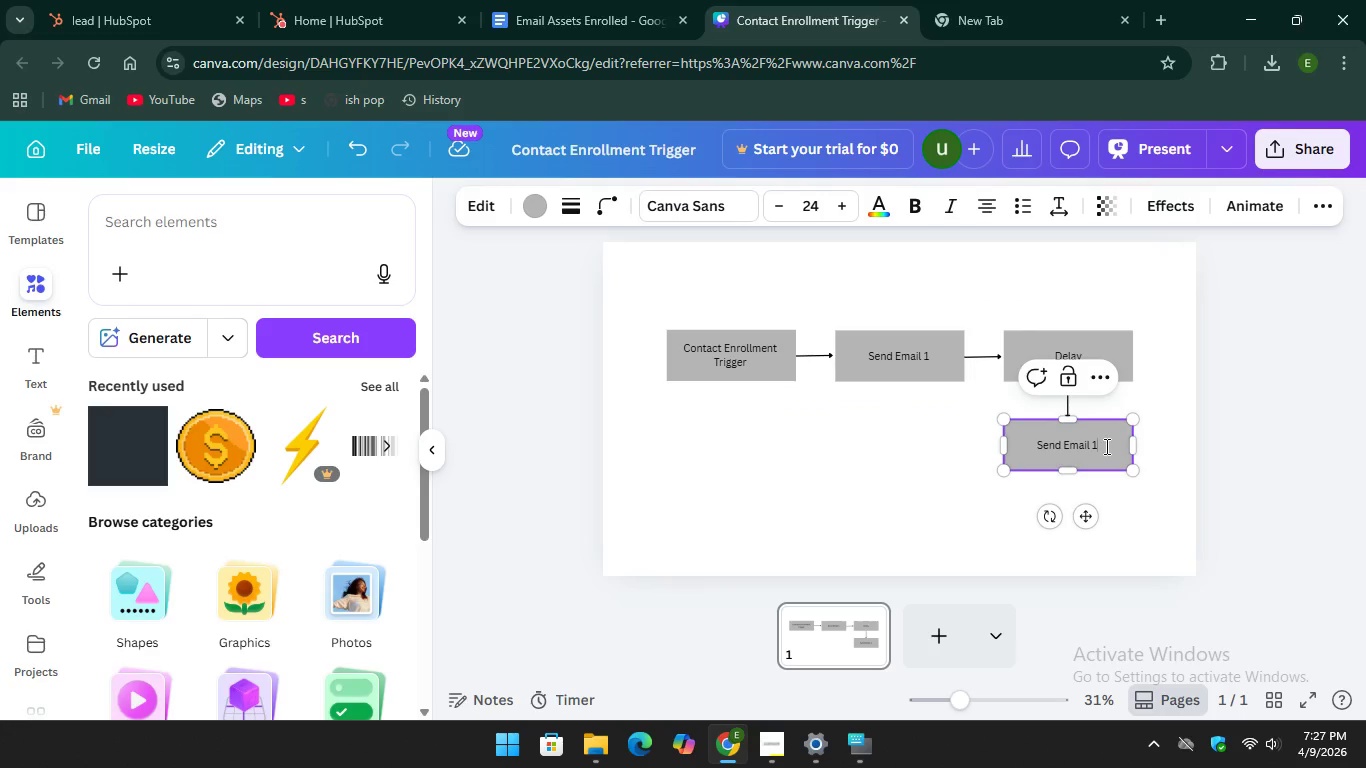 
left_click([1104, 449])
 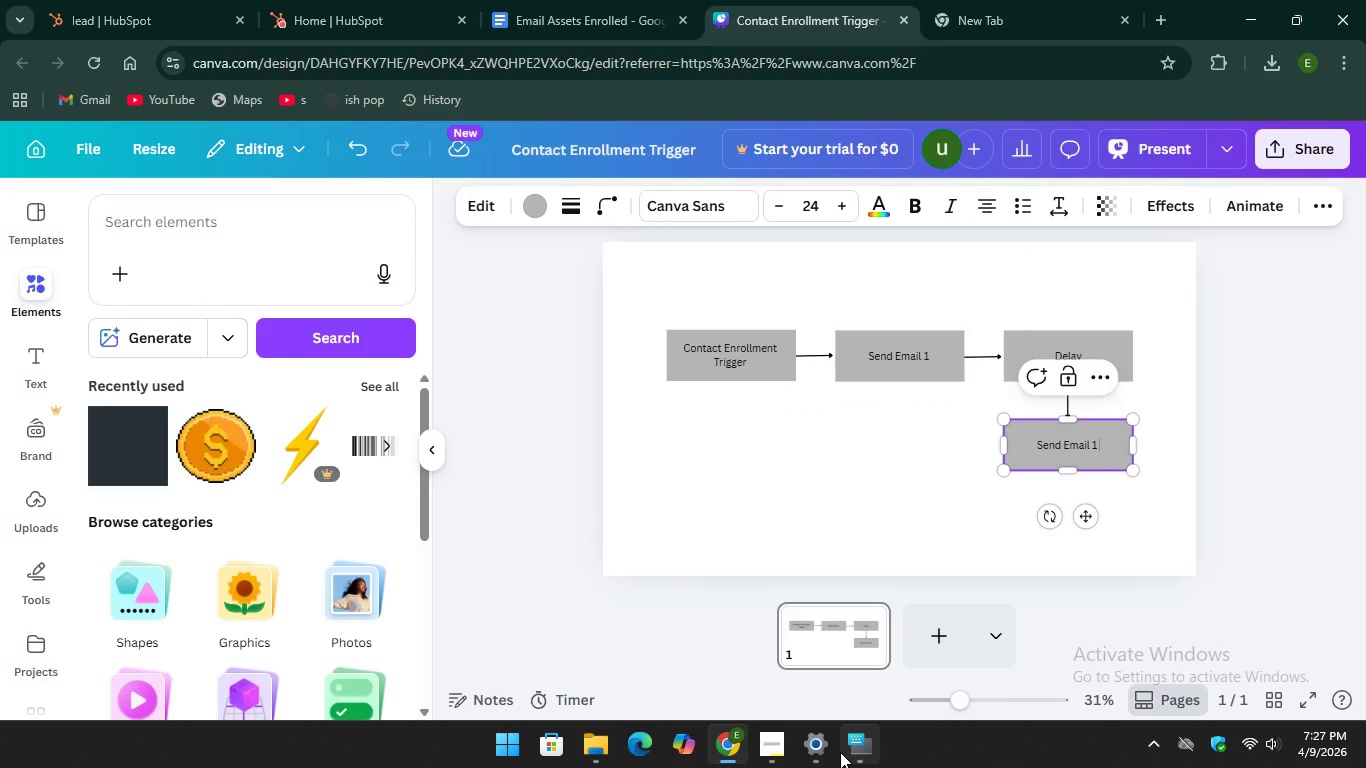 
left_click([854, 750])
 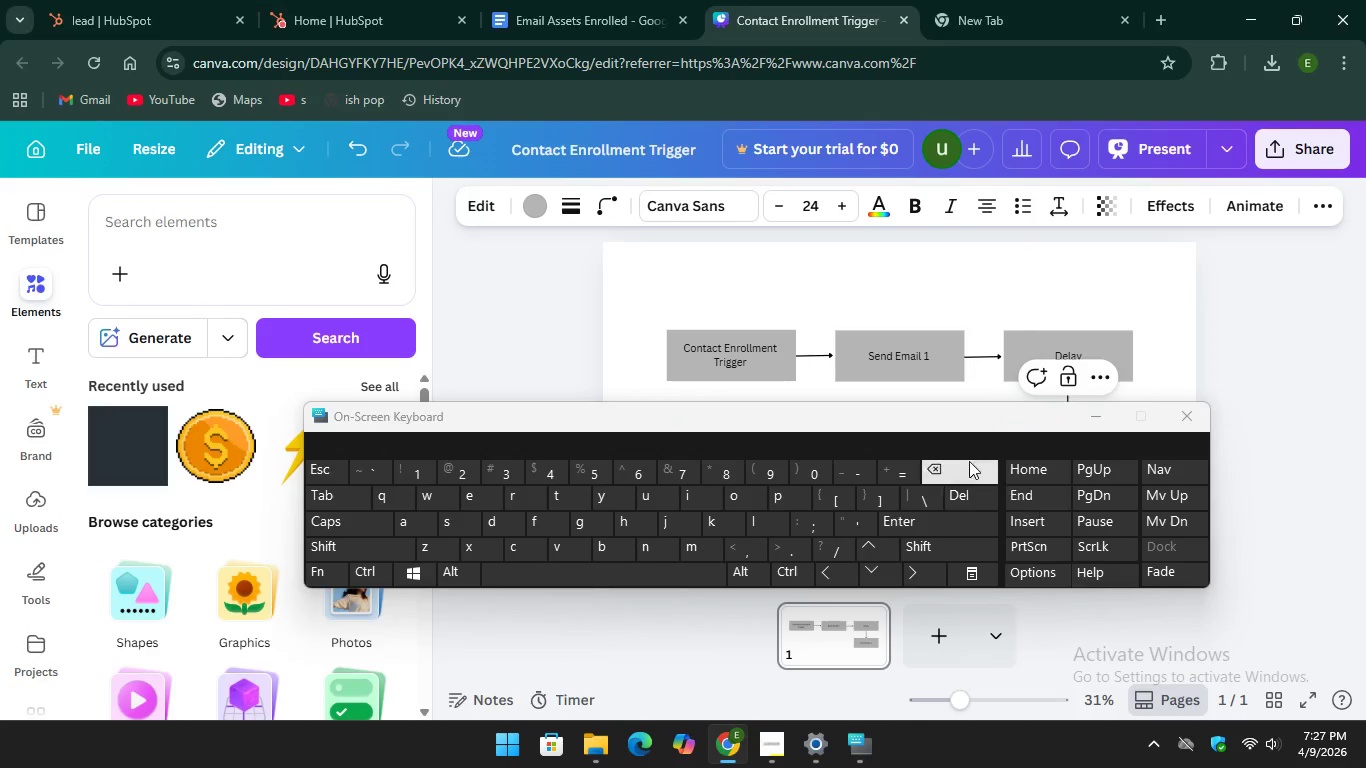 
mouse_move([981, 546])
 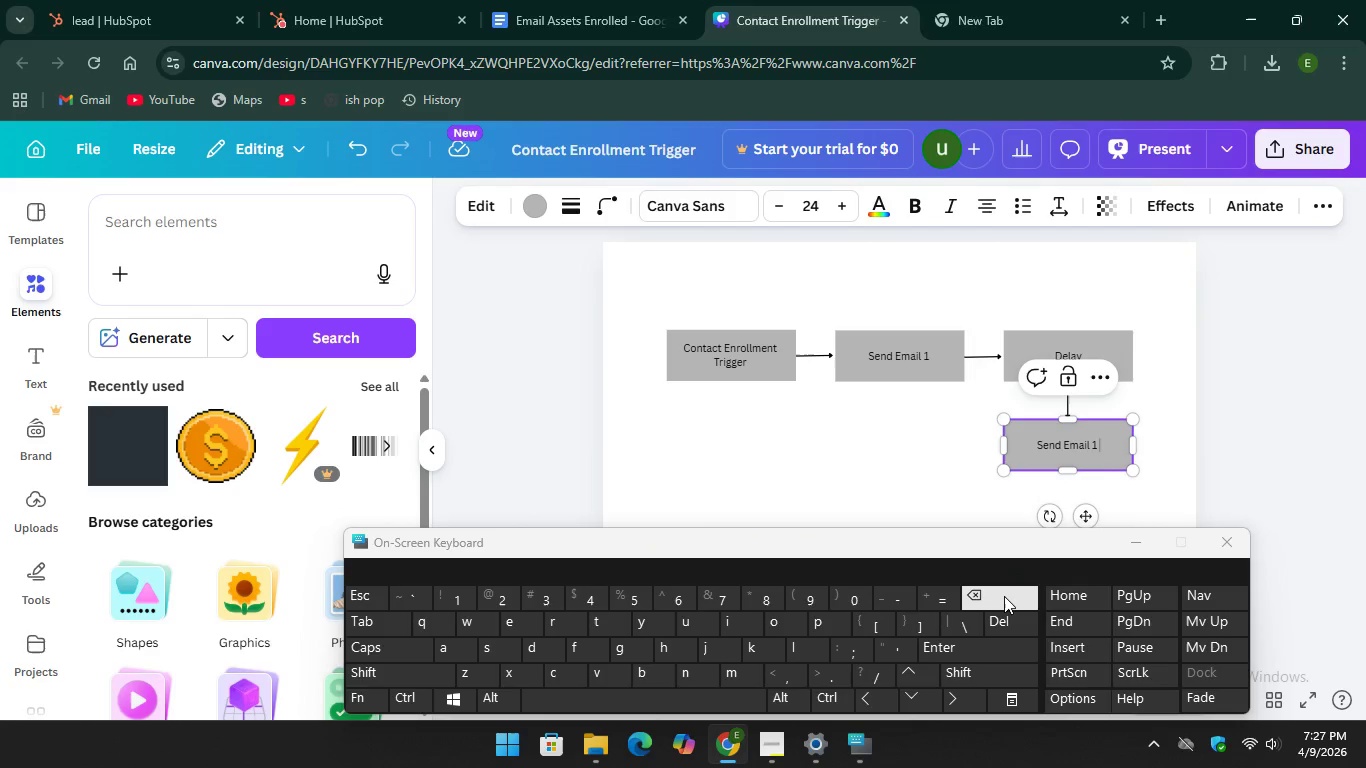 
key(Backspace)
 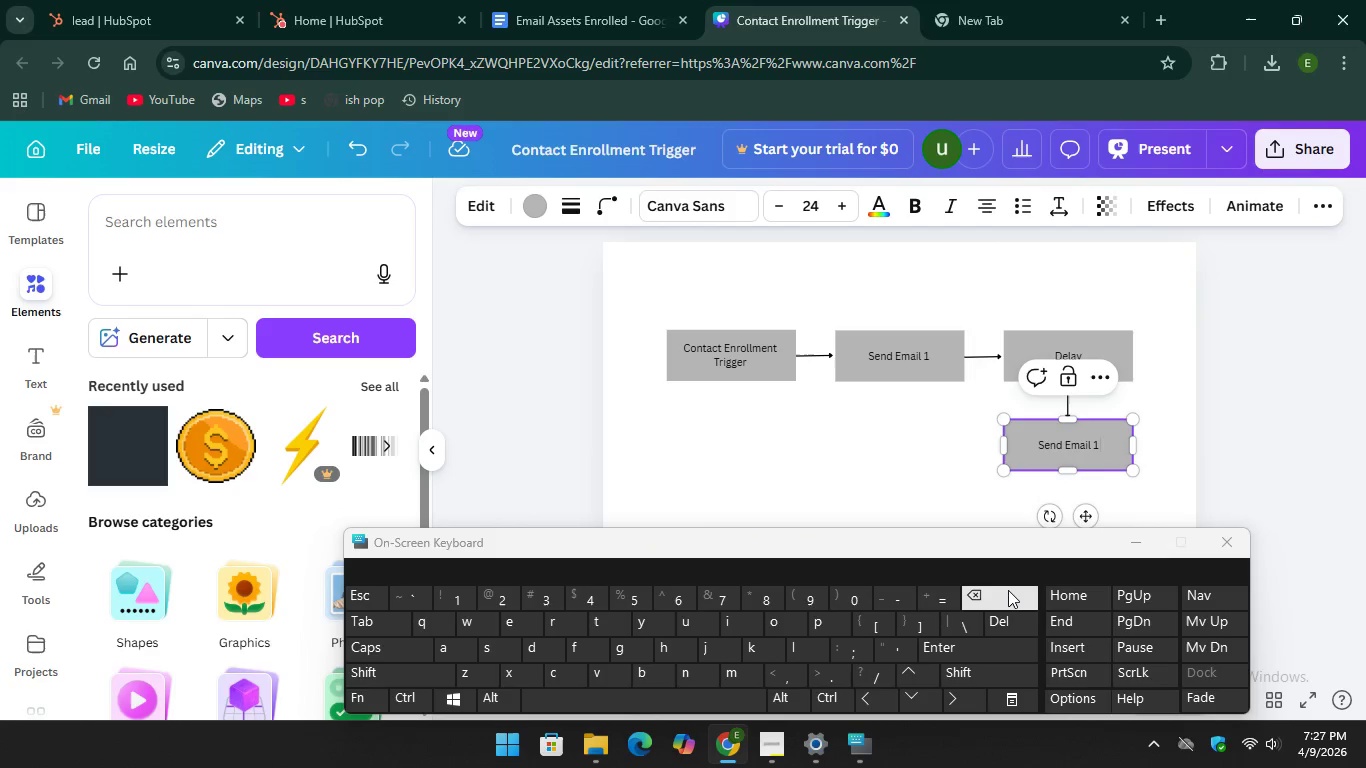 
key(Backspace)
 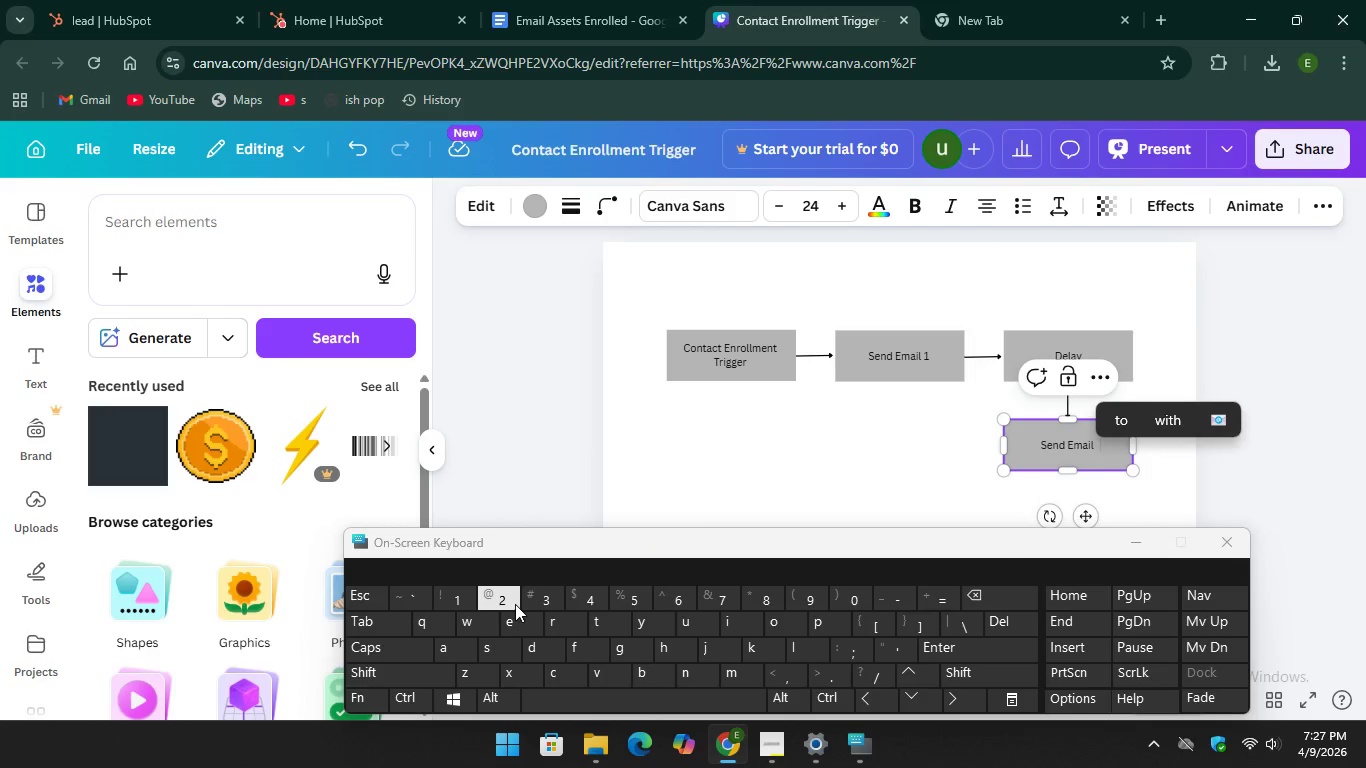 
key(2)
 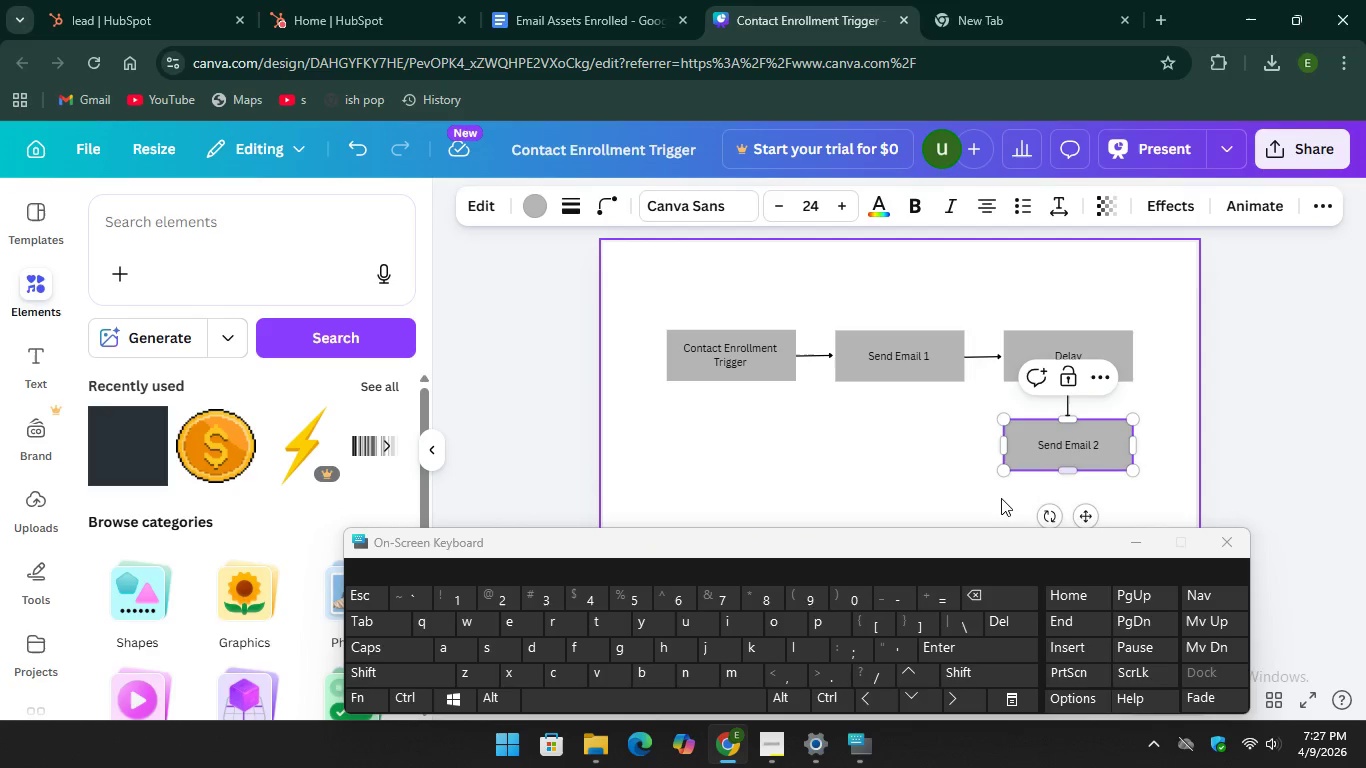 
left_click([900, 503])
 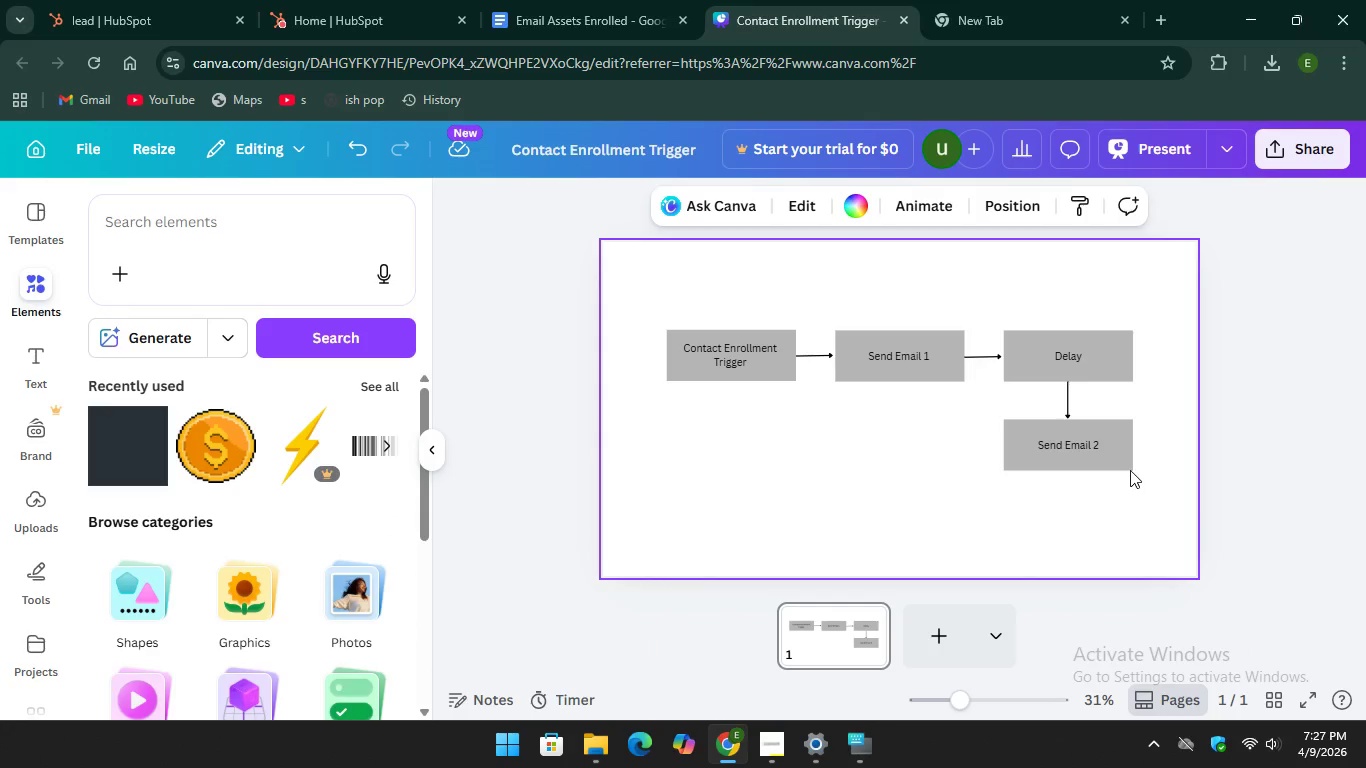 
left_click([1126, 460])
 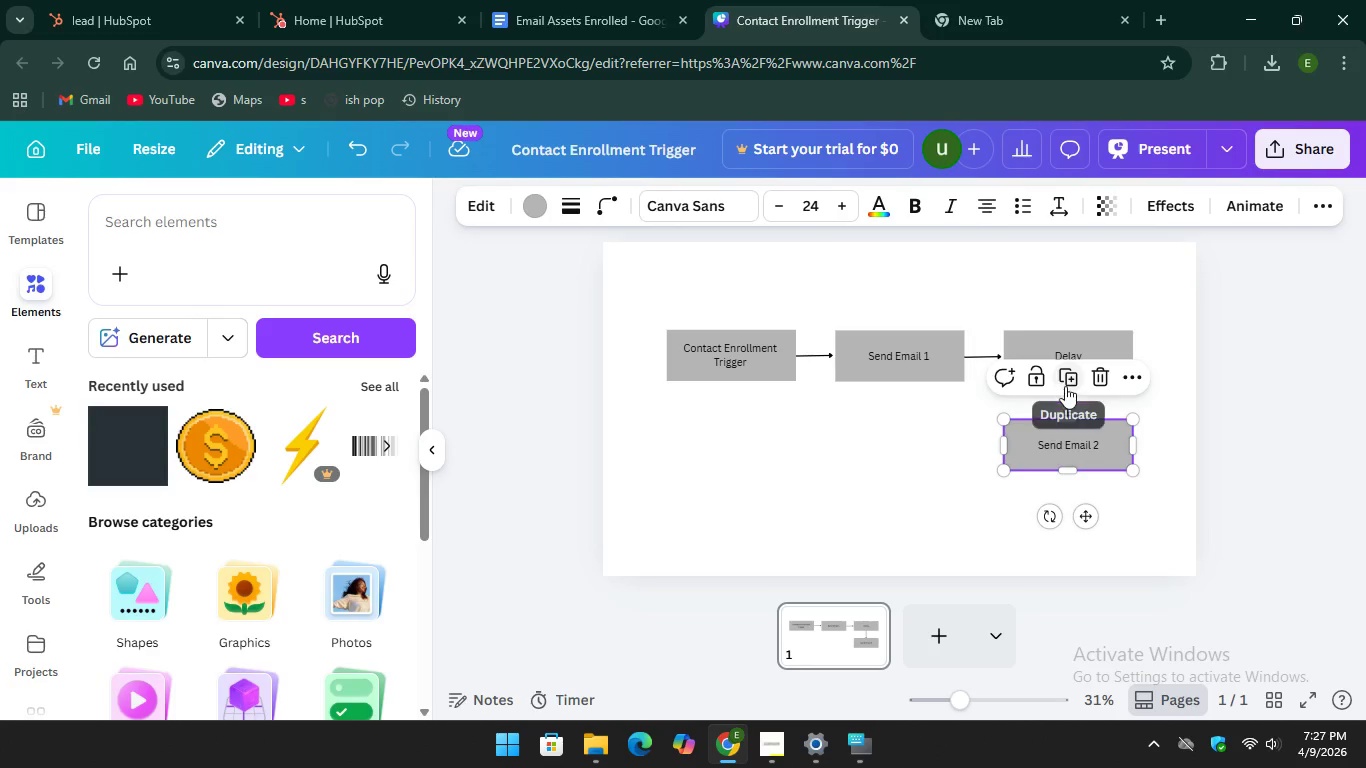 
left_click([1069, 382])
 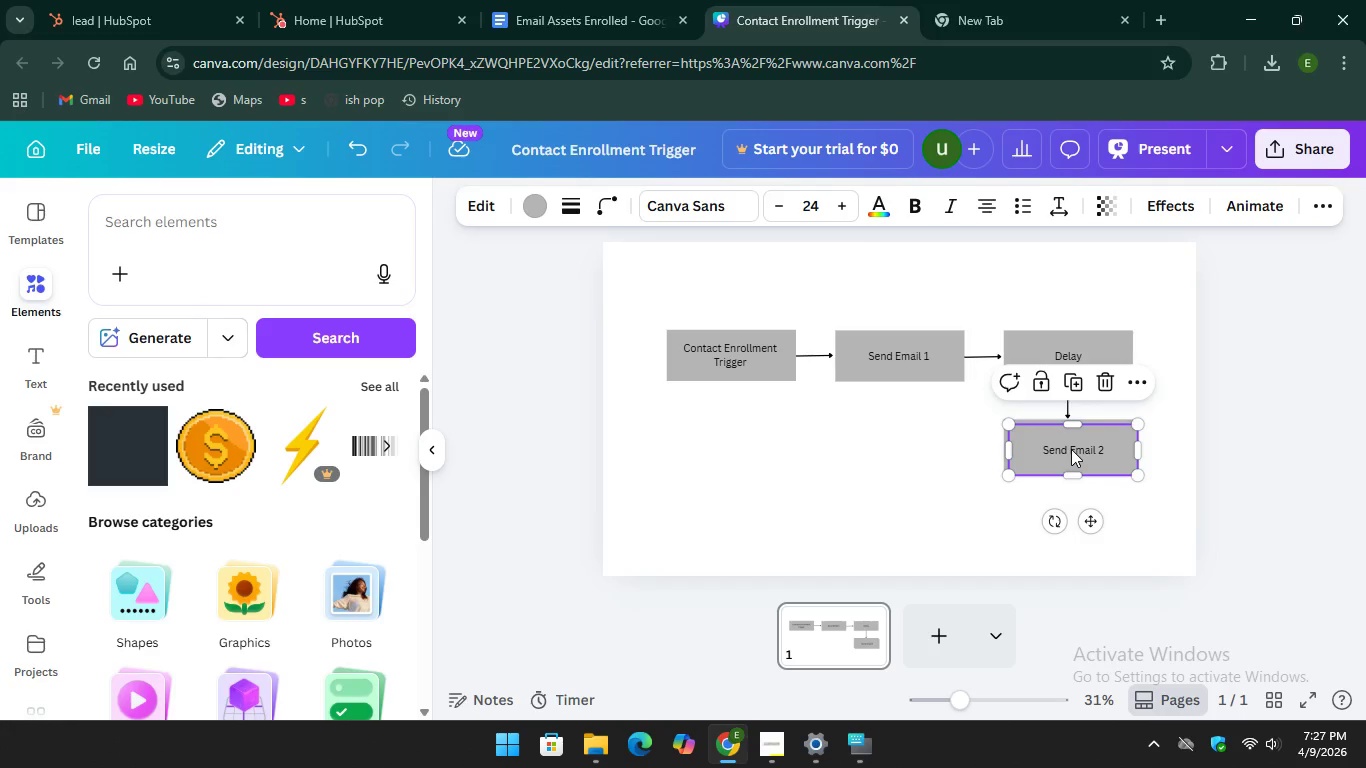 
left_click_drag(start_coordinate=[1071, 449], to_coordinate=[1067, 529])
 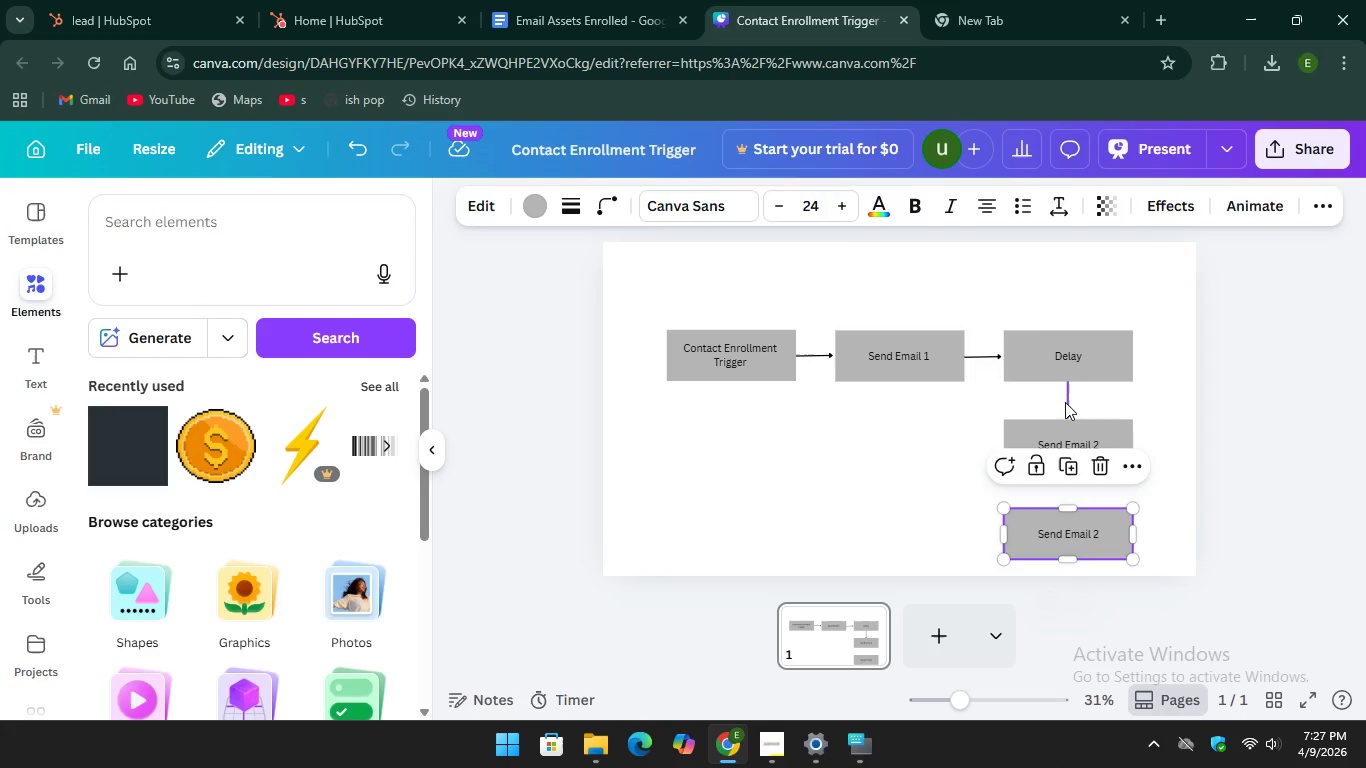 
left_click([1065, 402])
 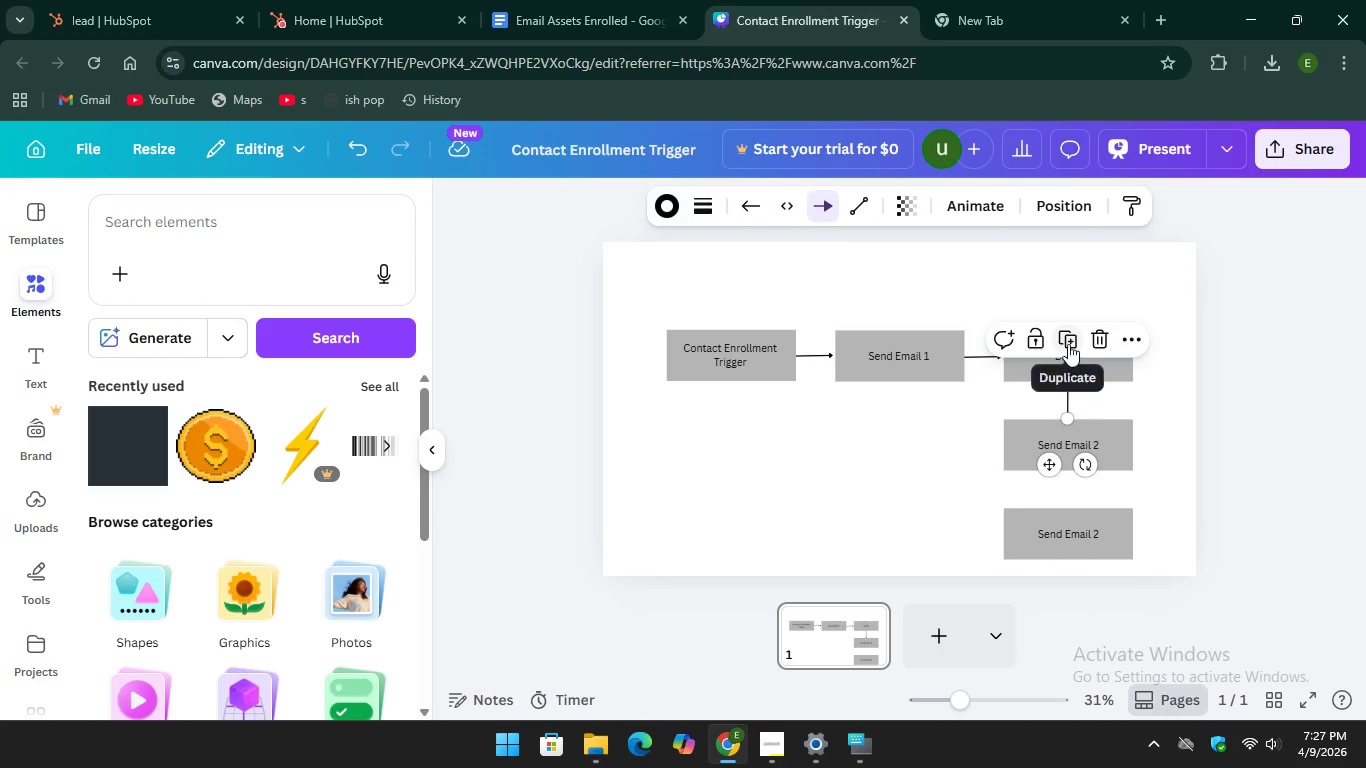 
left_click([1068, 344])
 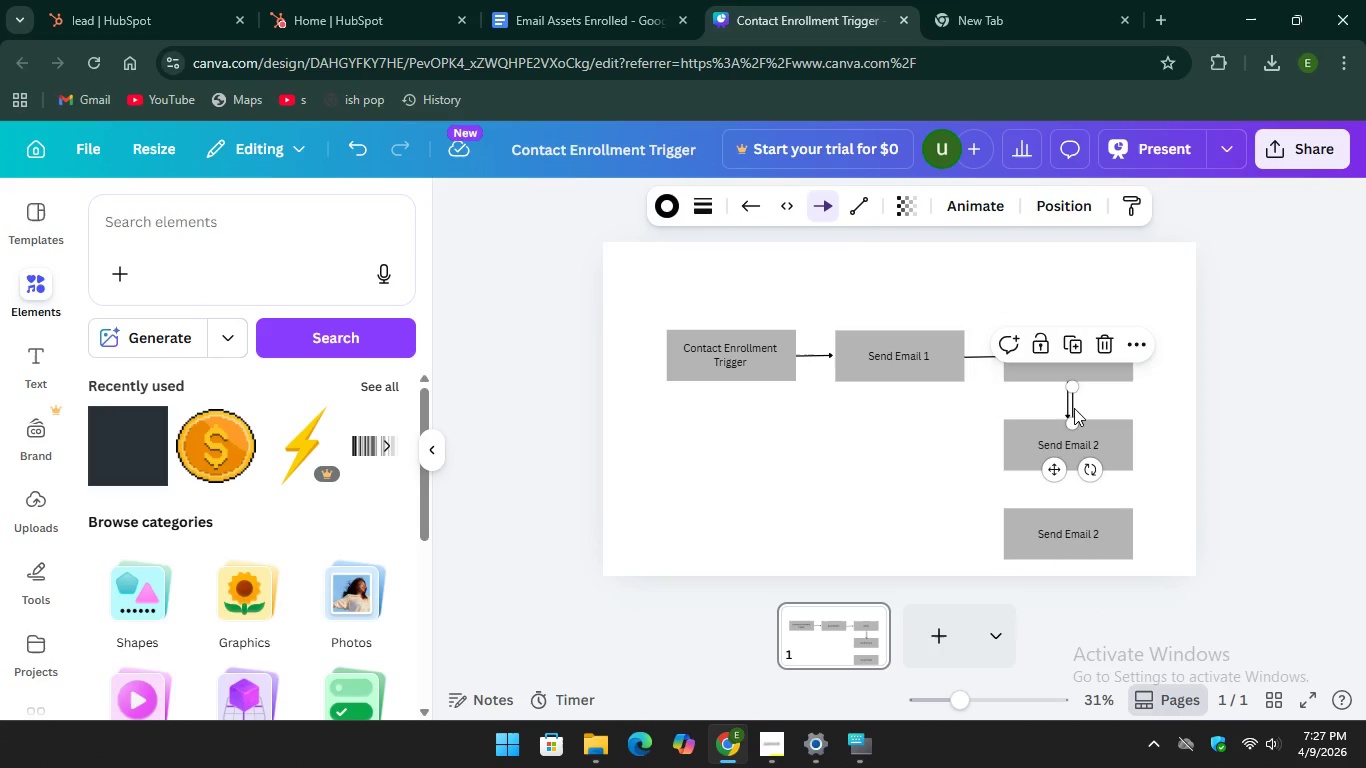 
left_click_drag(start_coordinate=[1076, 407], to_coordinate=[1070, 491])
 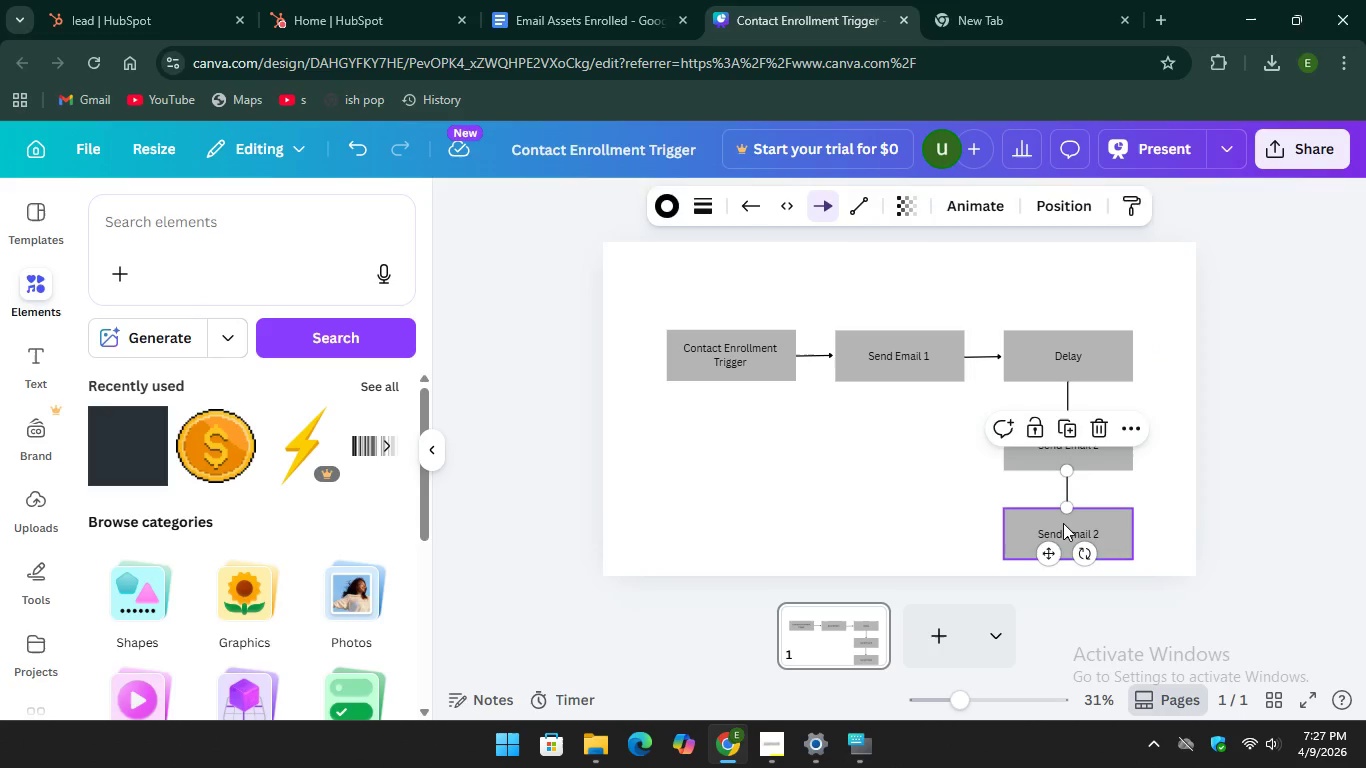 
left_click([1063, 523])
 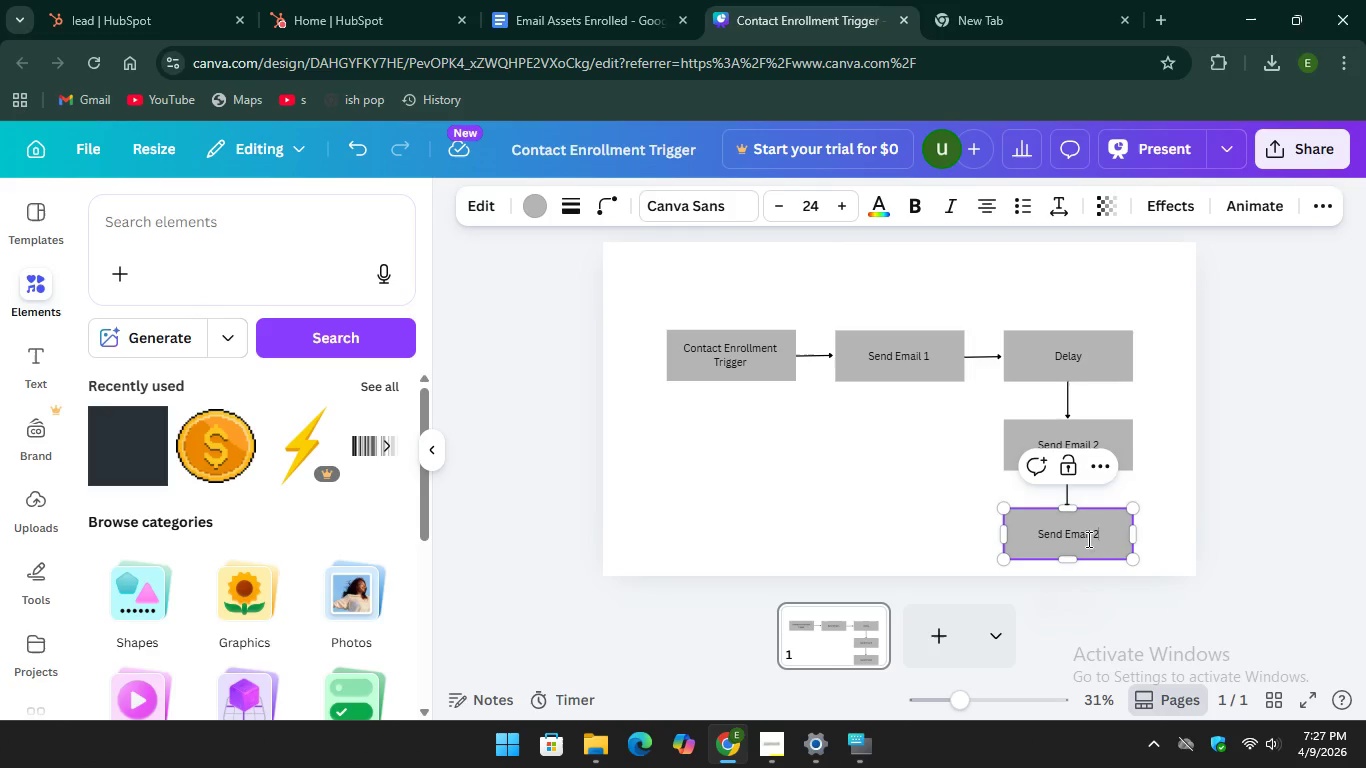 
double_click([1078, 539])
 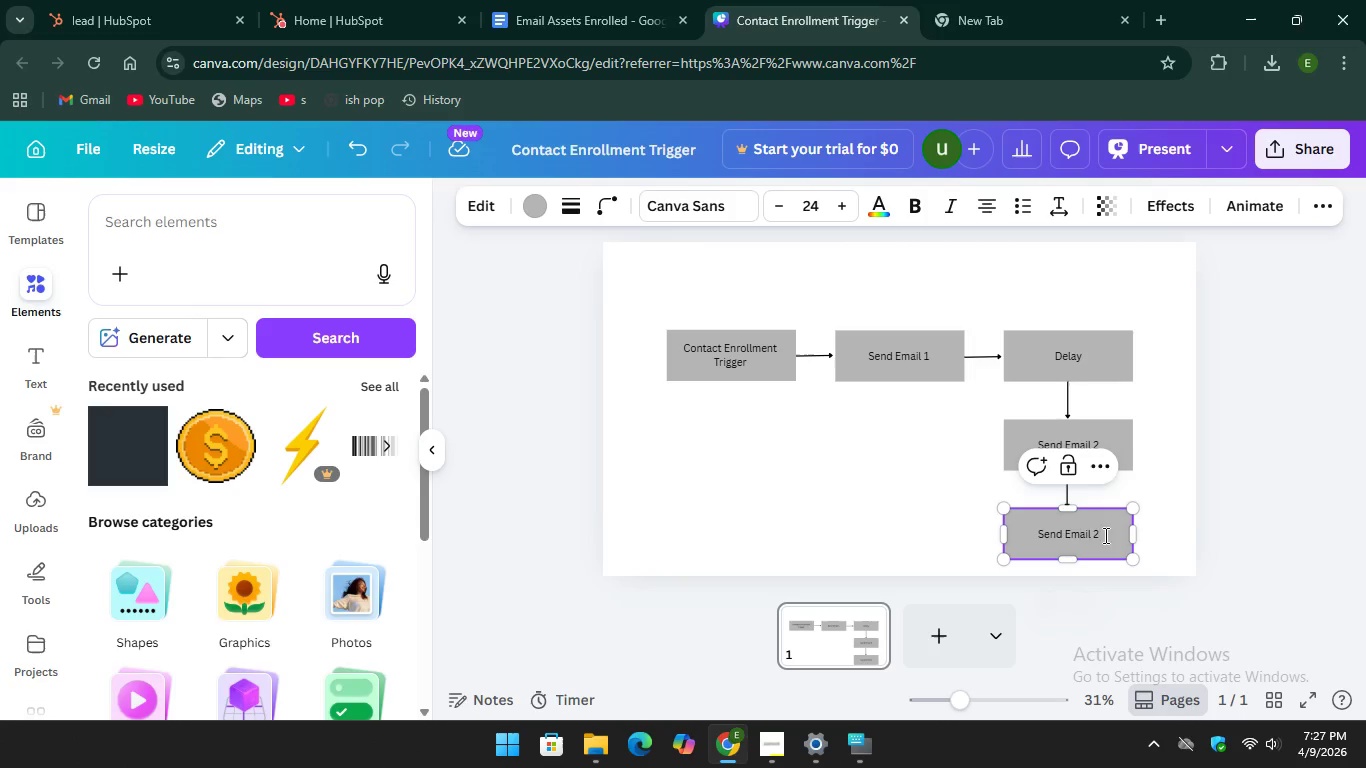 
left_click_drag(start_coordinate=[1103, 536], to_coordinate=[1020, 550])
 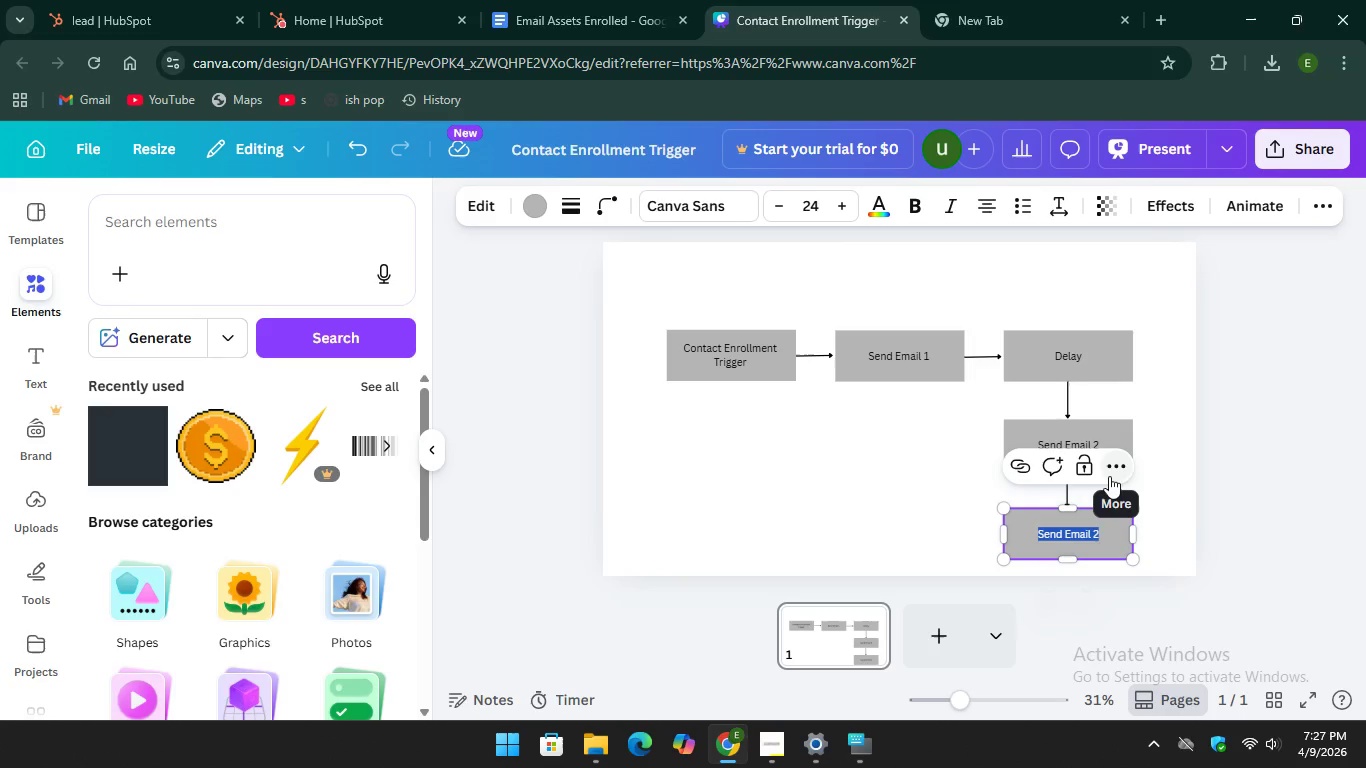 
left_click([1109, 476])
 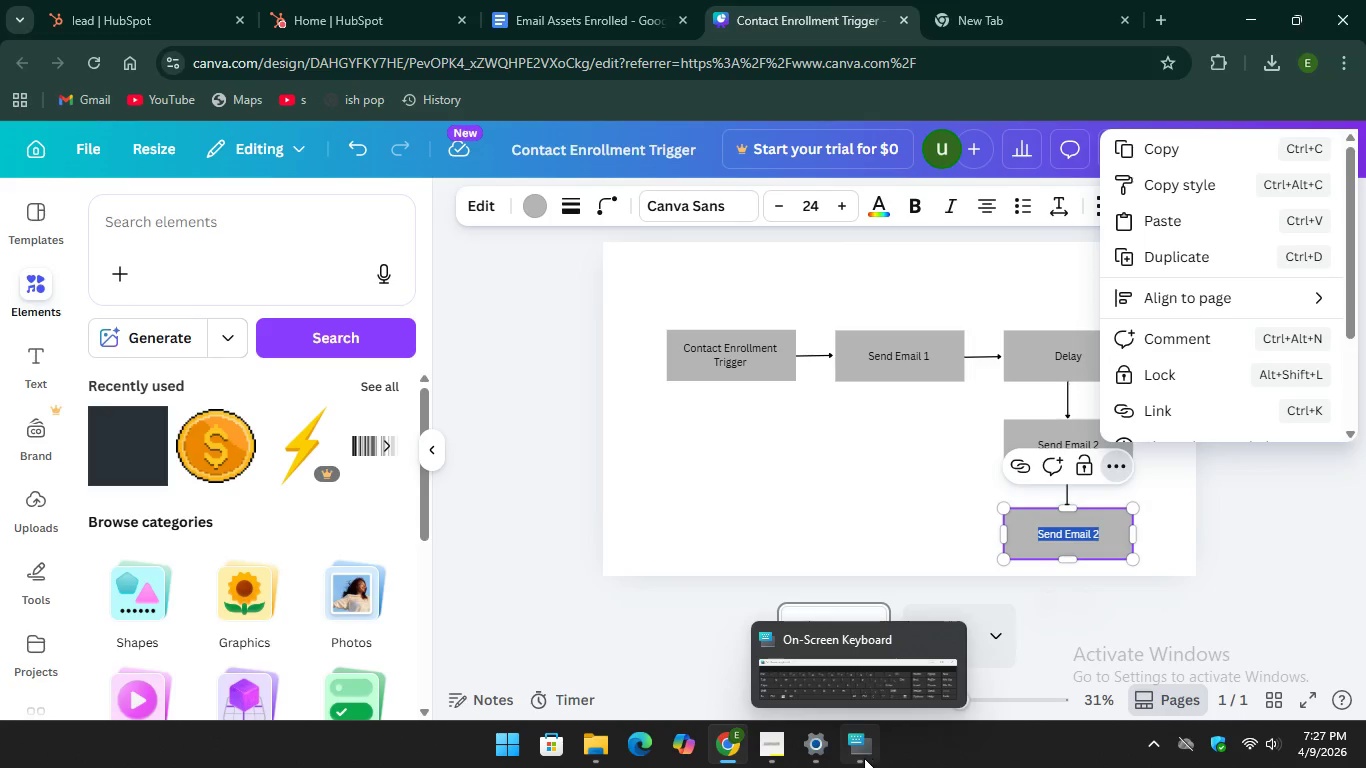 
left_click([865, 702])
 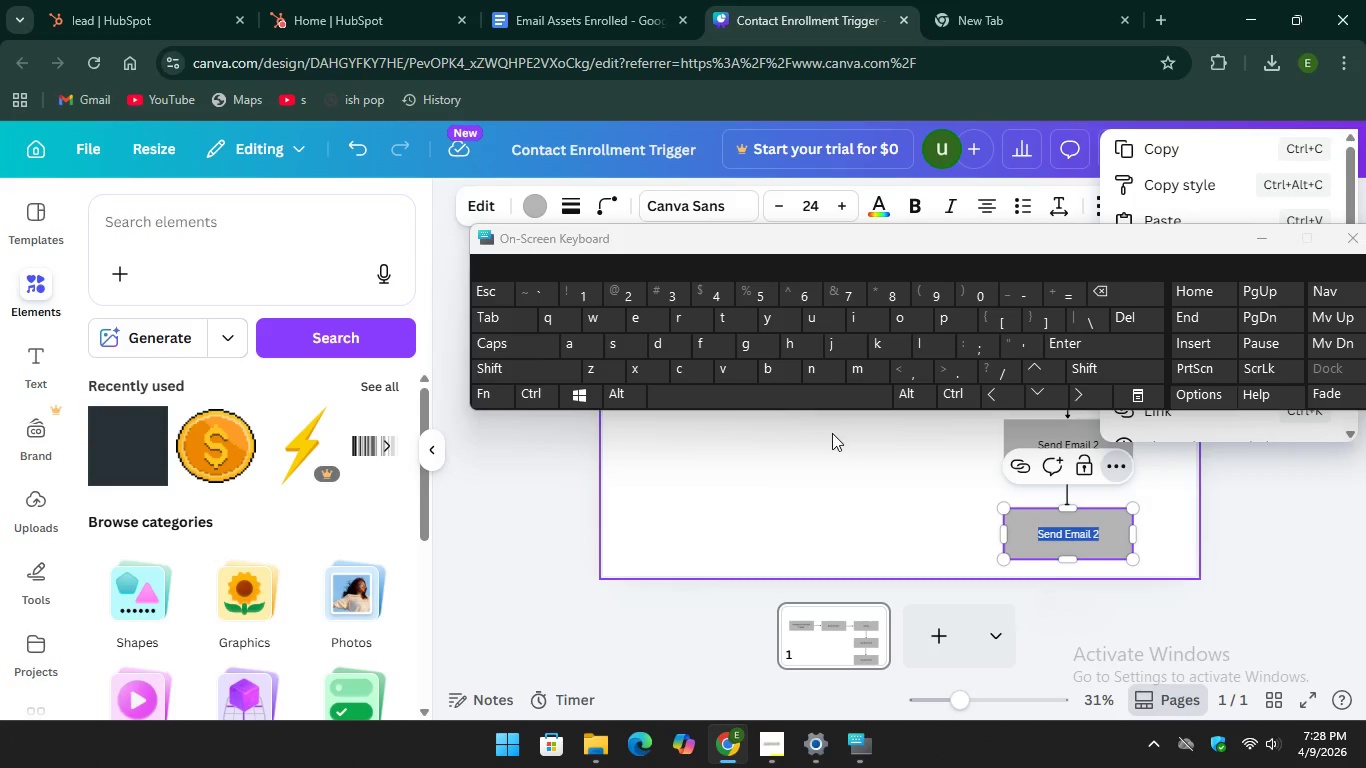 
key(CapsLock)
 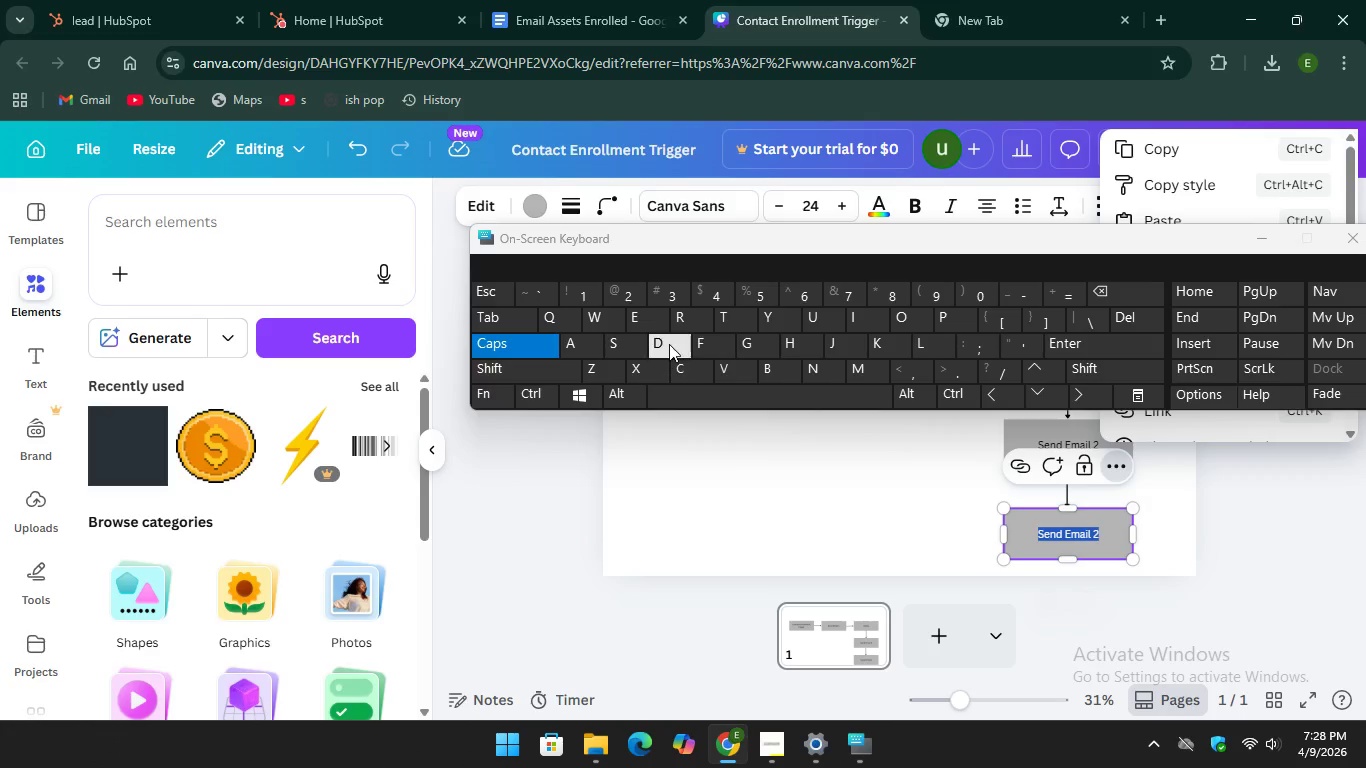 
key(D)
 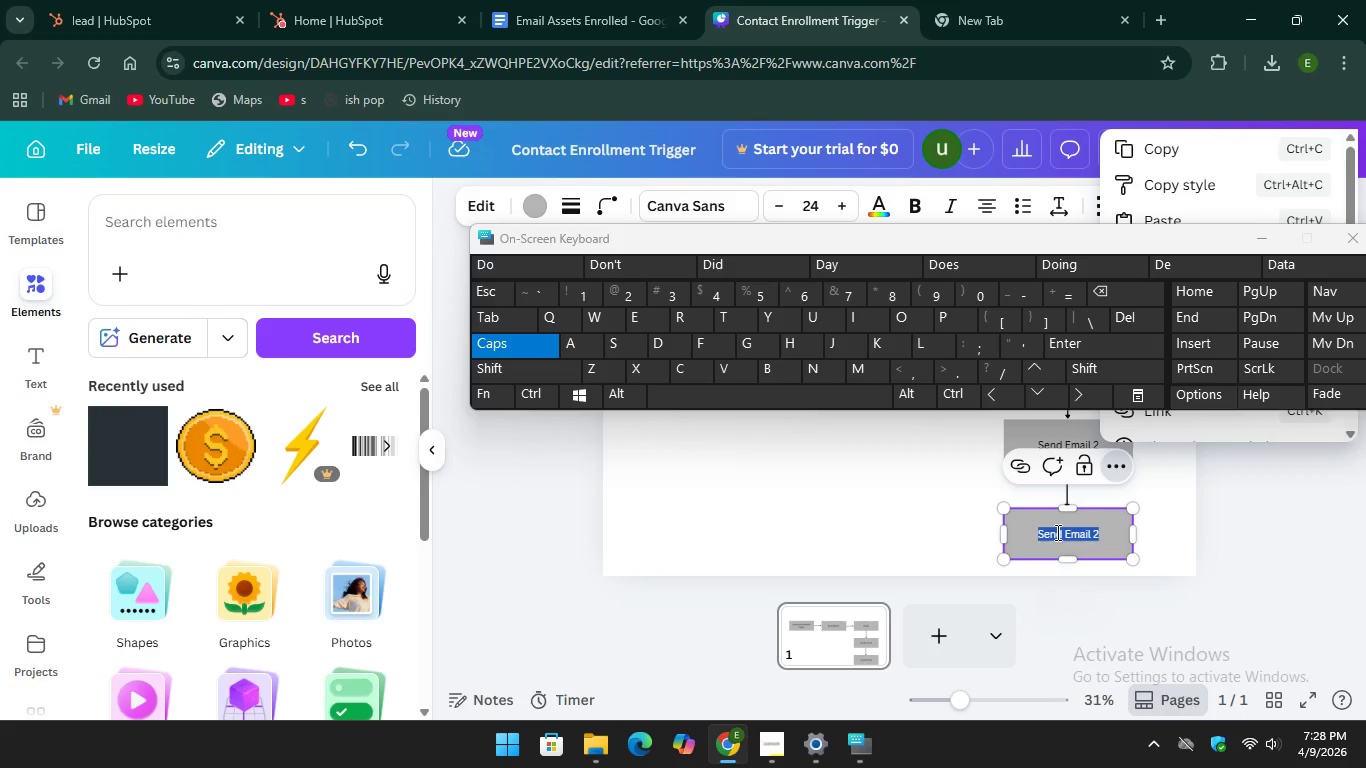 
left_click([1063, 536])
 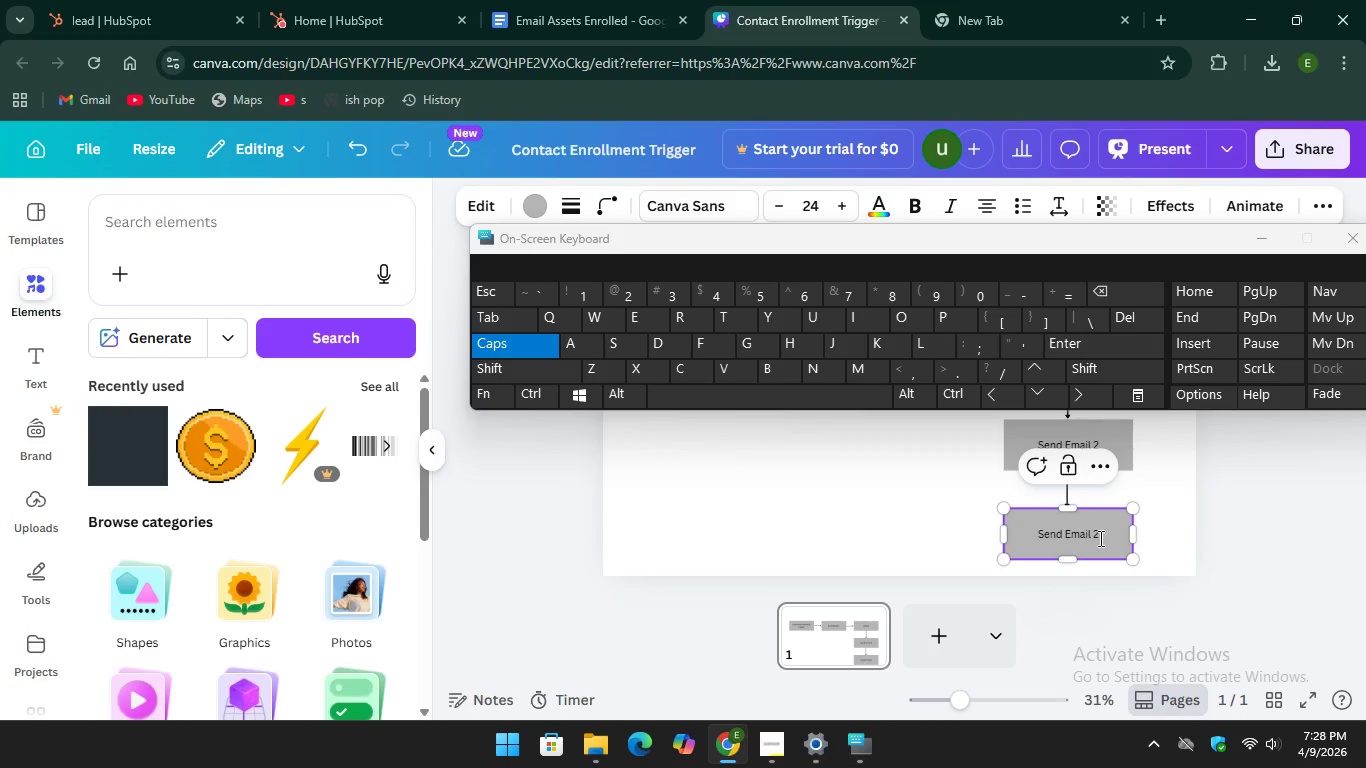 
left_click_drag(start_coordinate=[1099, 538], to_coordinate=[1033, 533])
 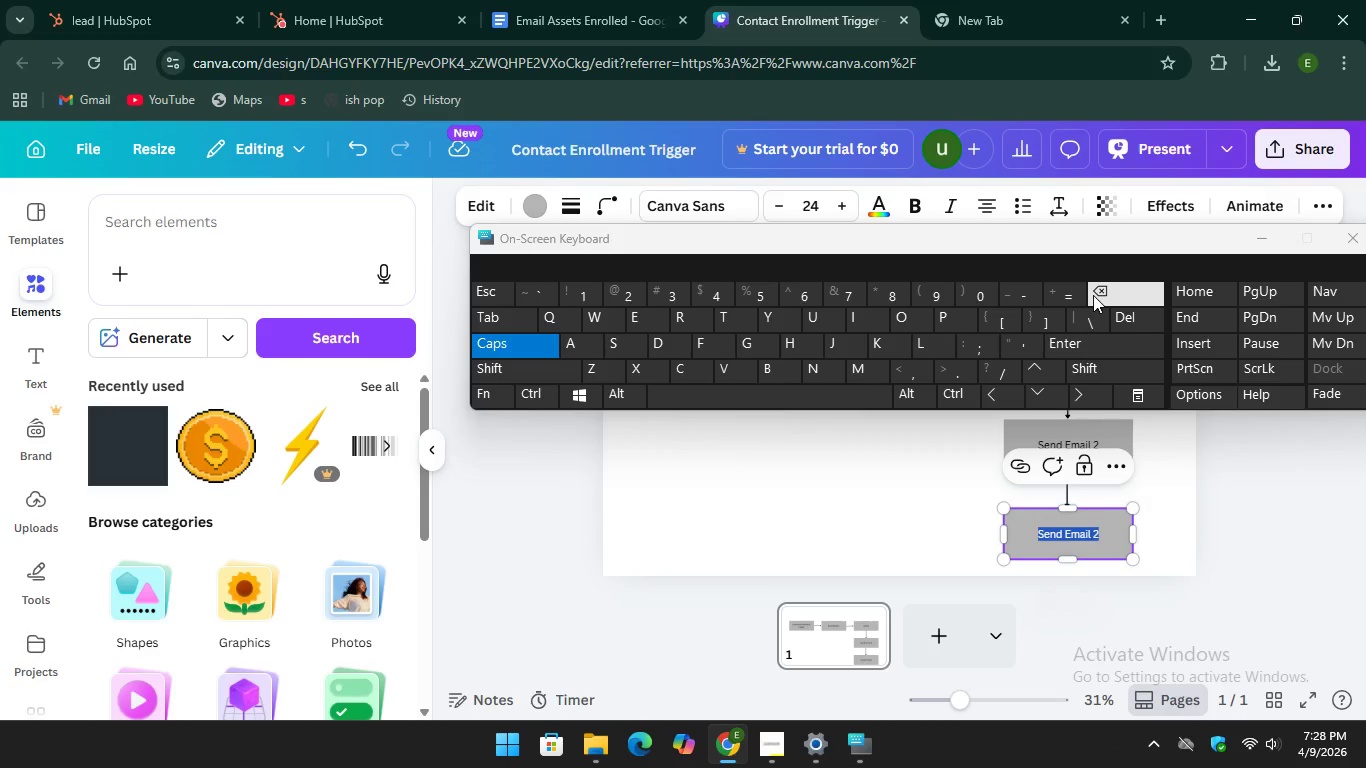 
key(Backspace)
type(Delay)
 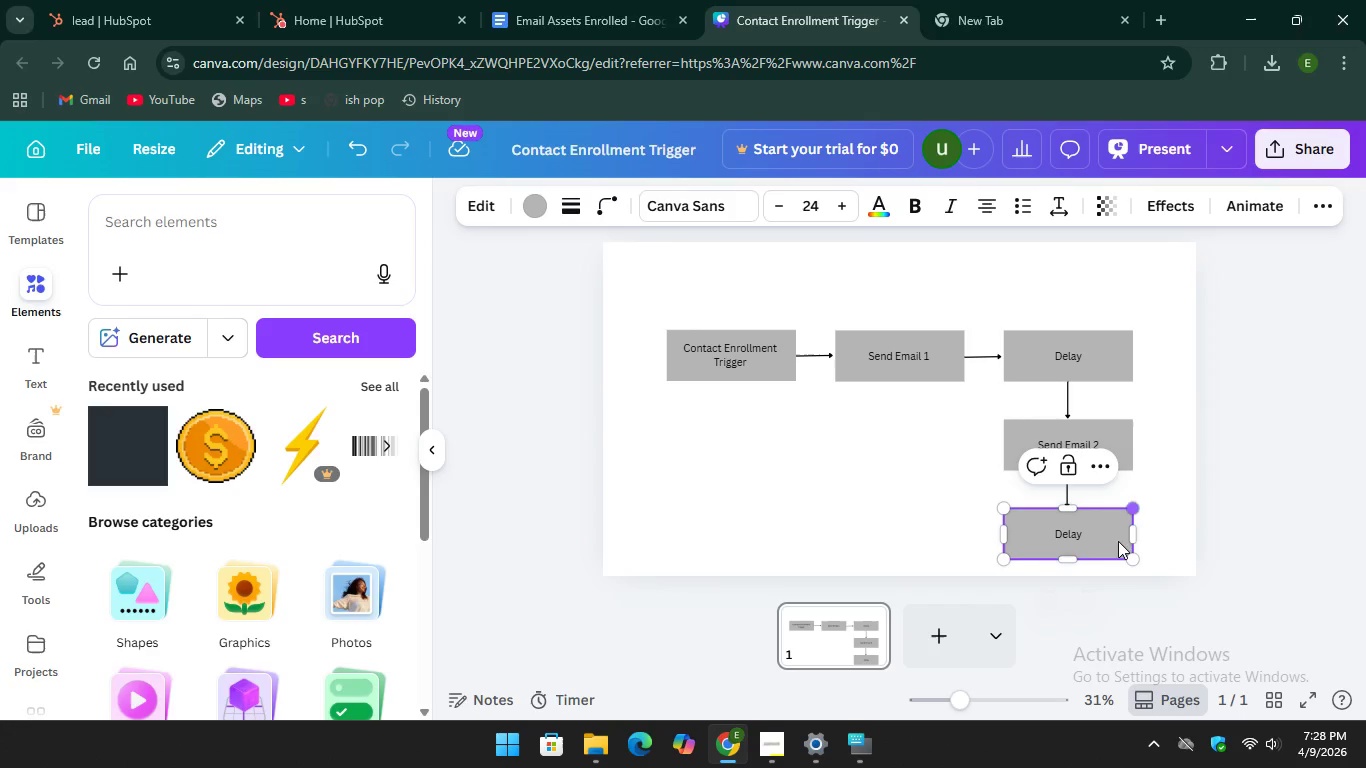 
left_click([1272, 519])
 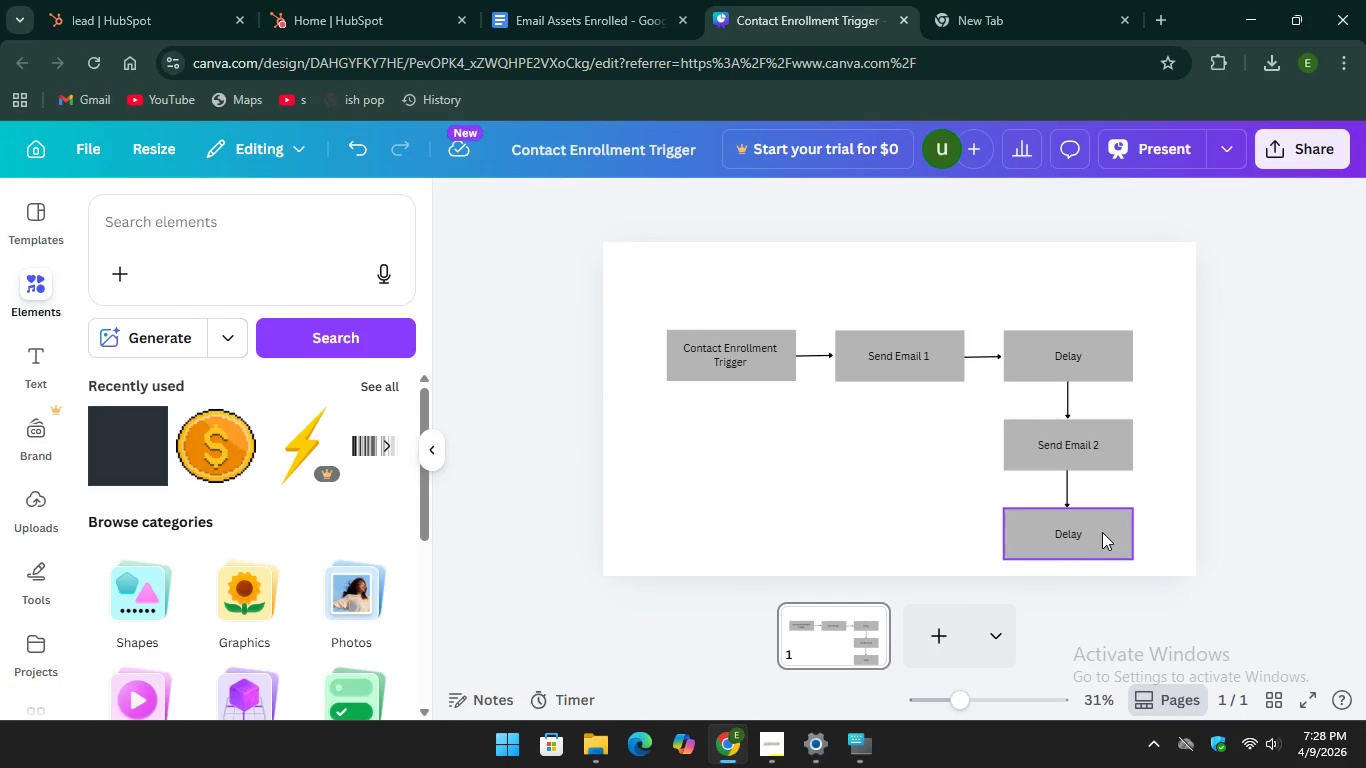 
left_click([1101, 533])
 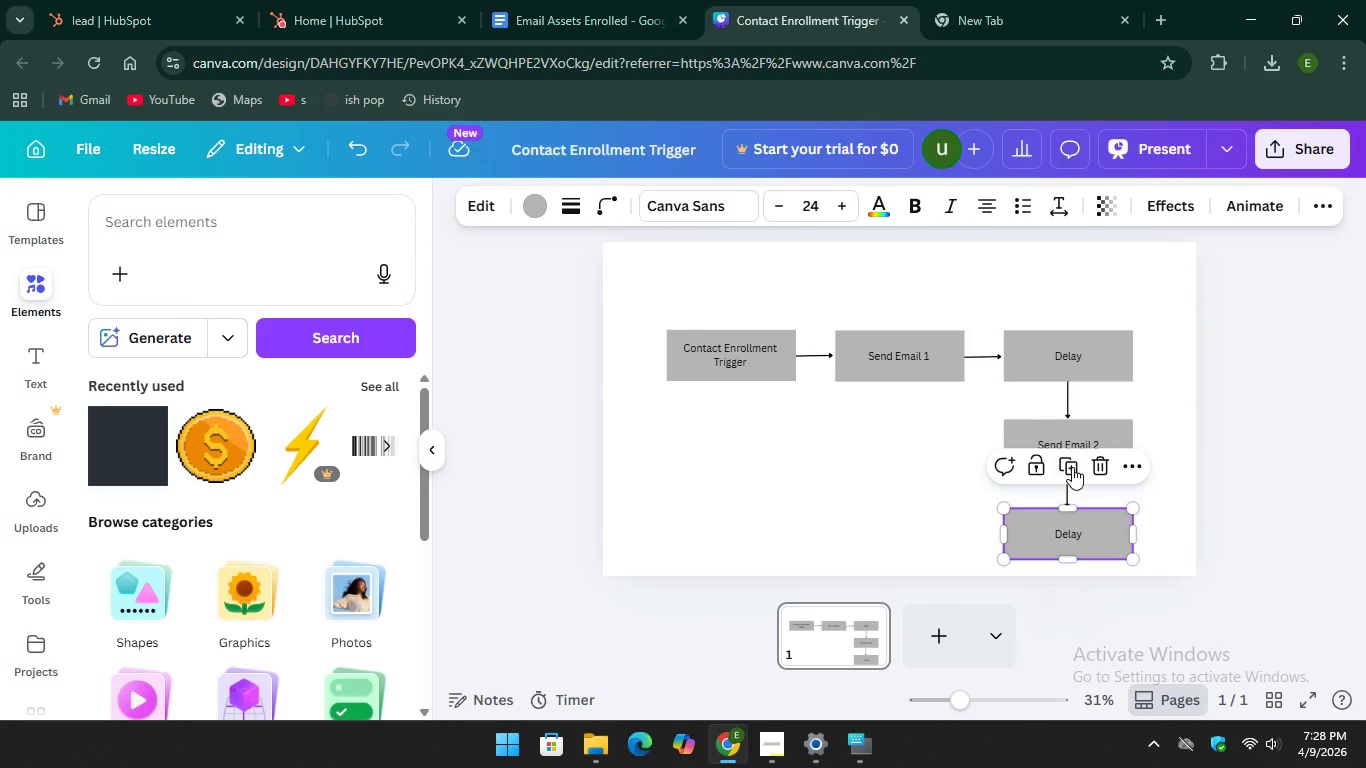 
left_click([1071, 466])
 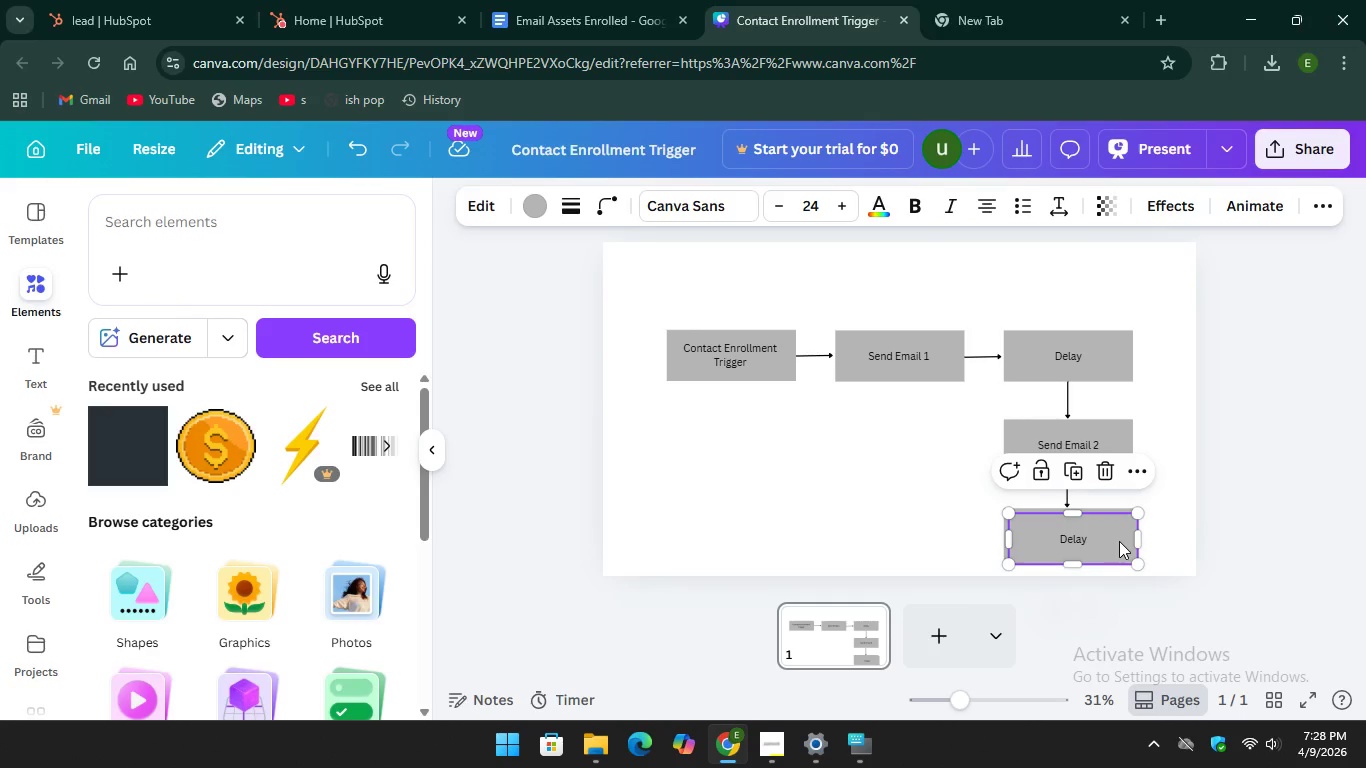 
left_click_drag(start_coordinate=[1119, 541], to_coordinate=[950, 534])
 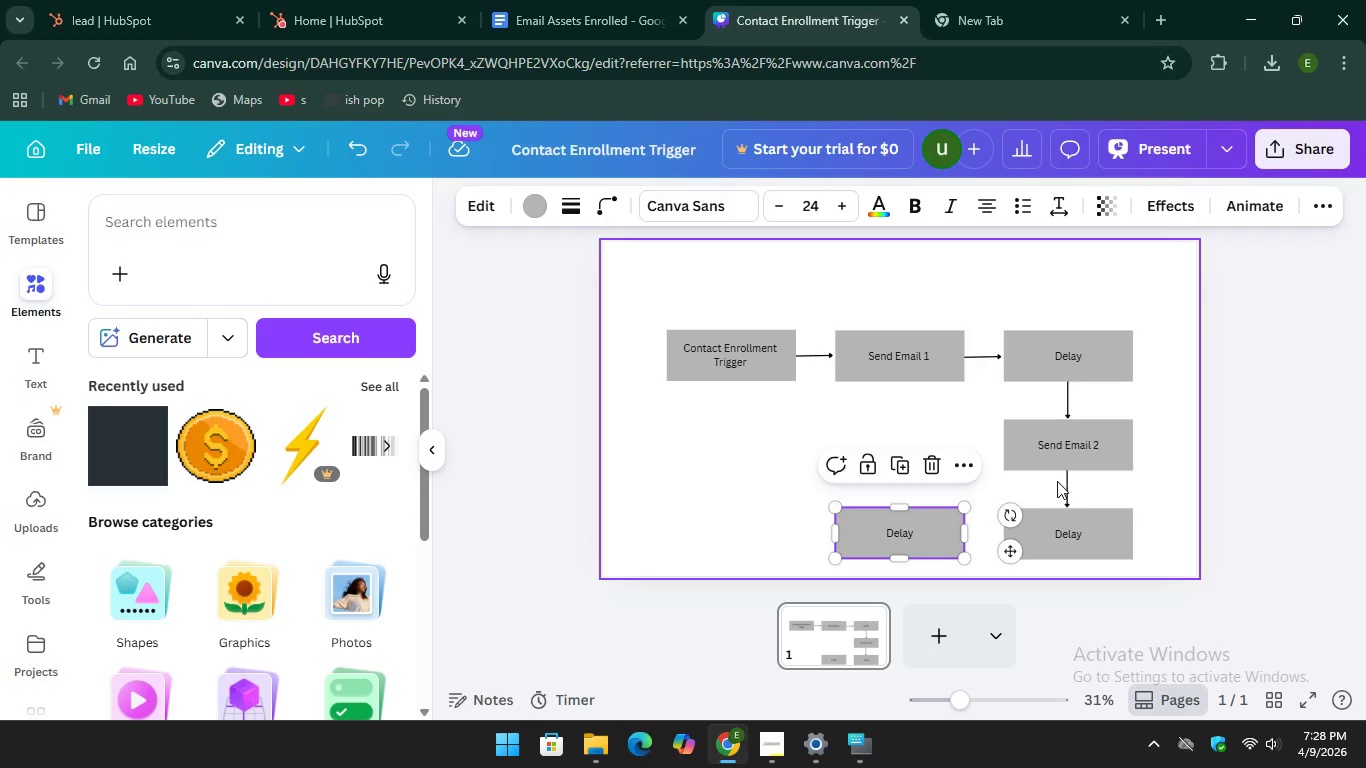 
mouse_move([1083, 465])
 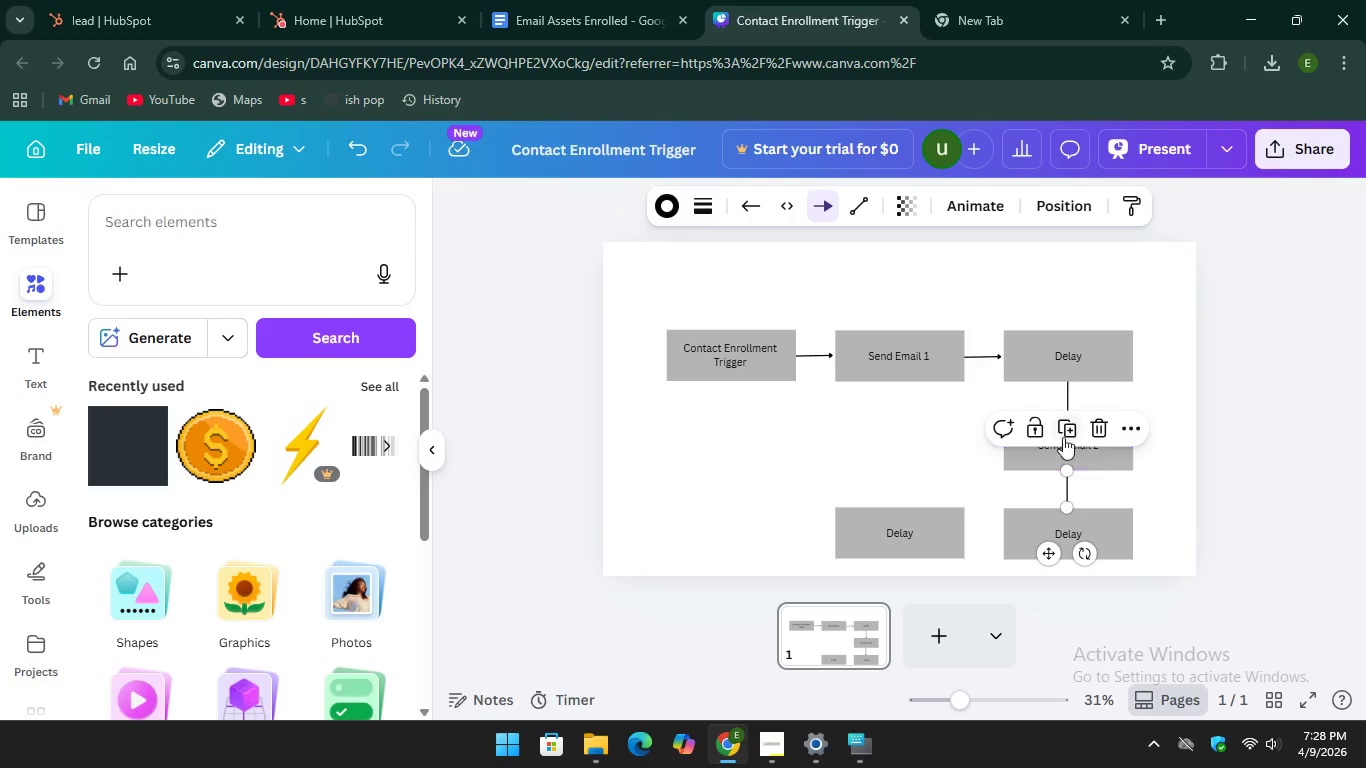 
left_click([1067, 431])
 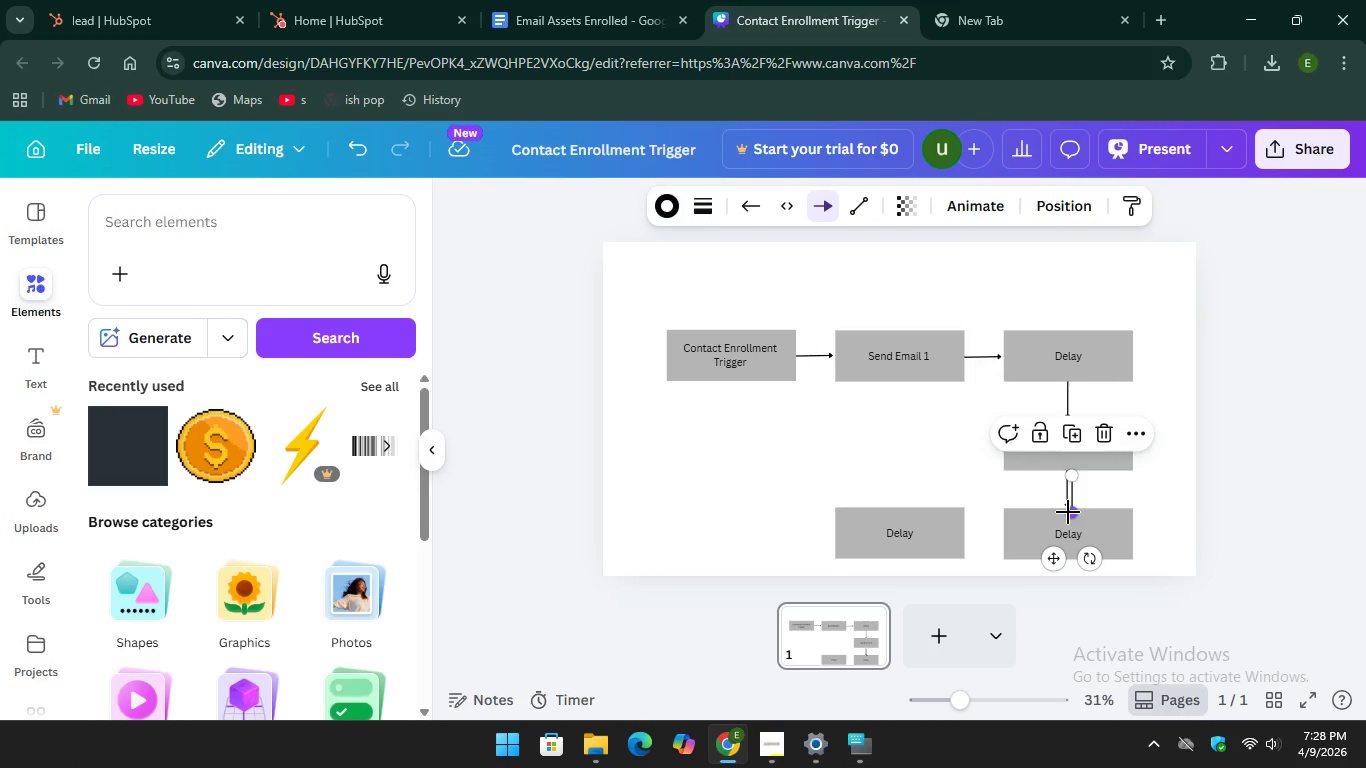 
left_click_drag(start_coordinate=[1068, 512], to_coordinate=[979, 474])
 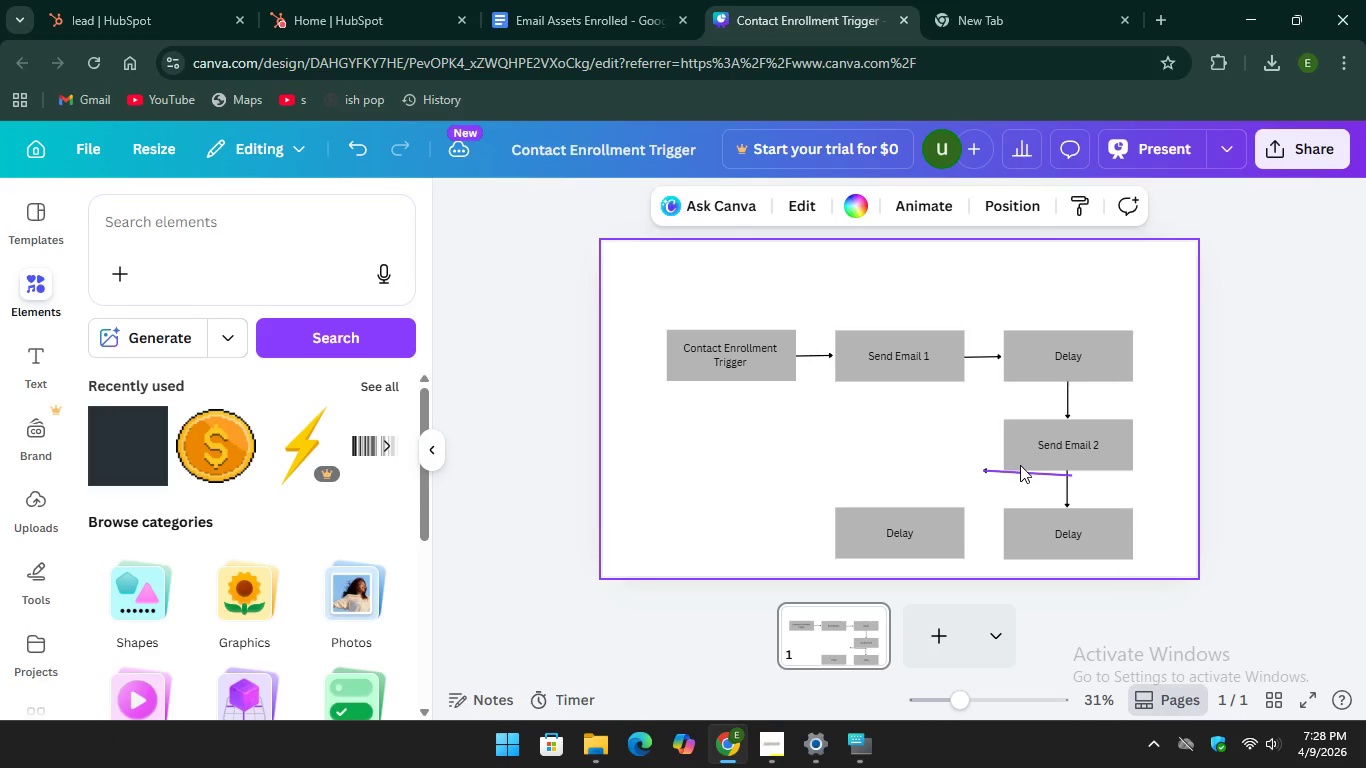 
left_click([1017, 470])
 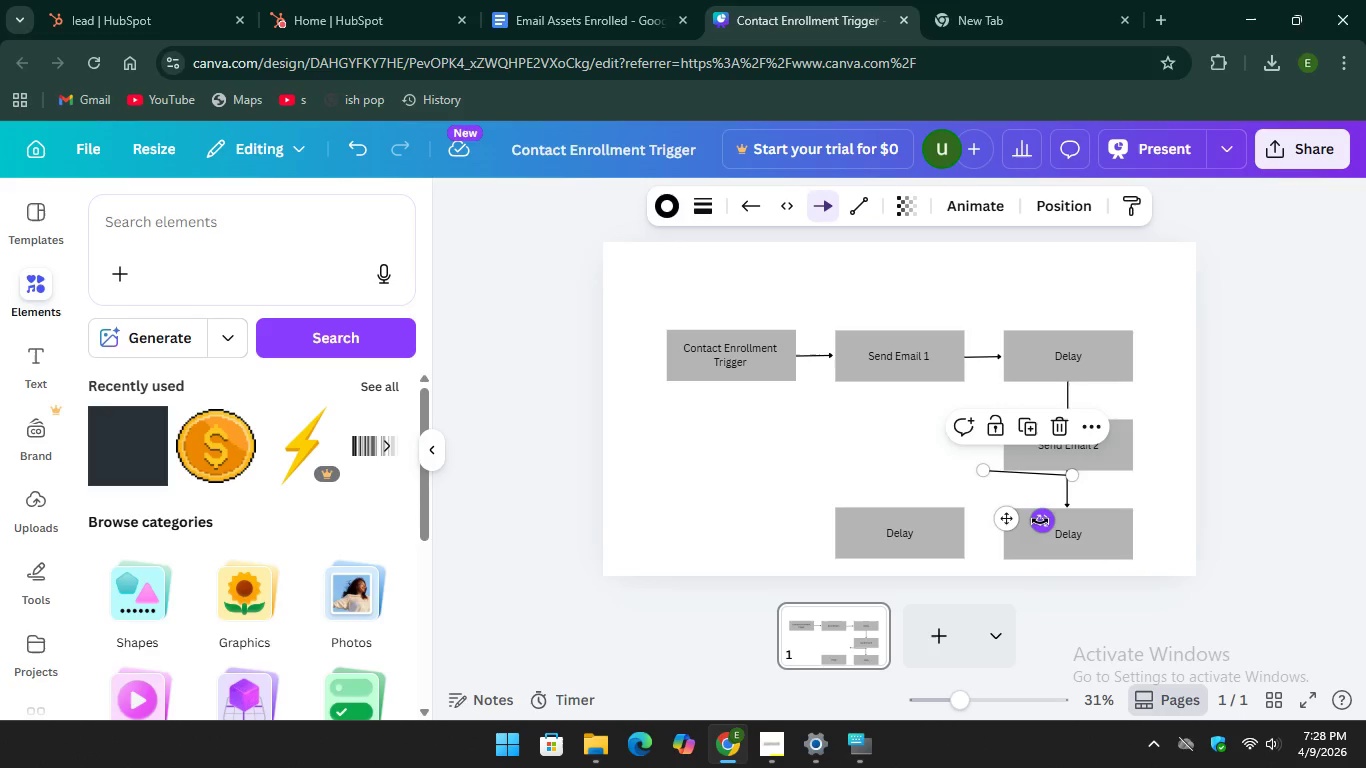 
left_click_drag(start_coordinate=[1040, 521], to_coordinate=[1027, 516])
 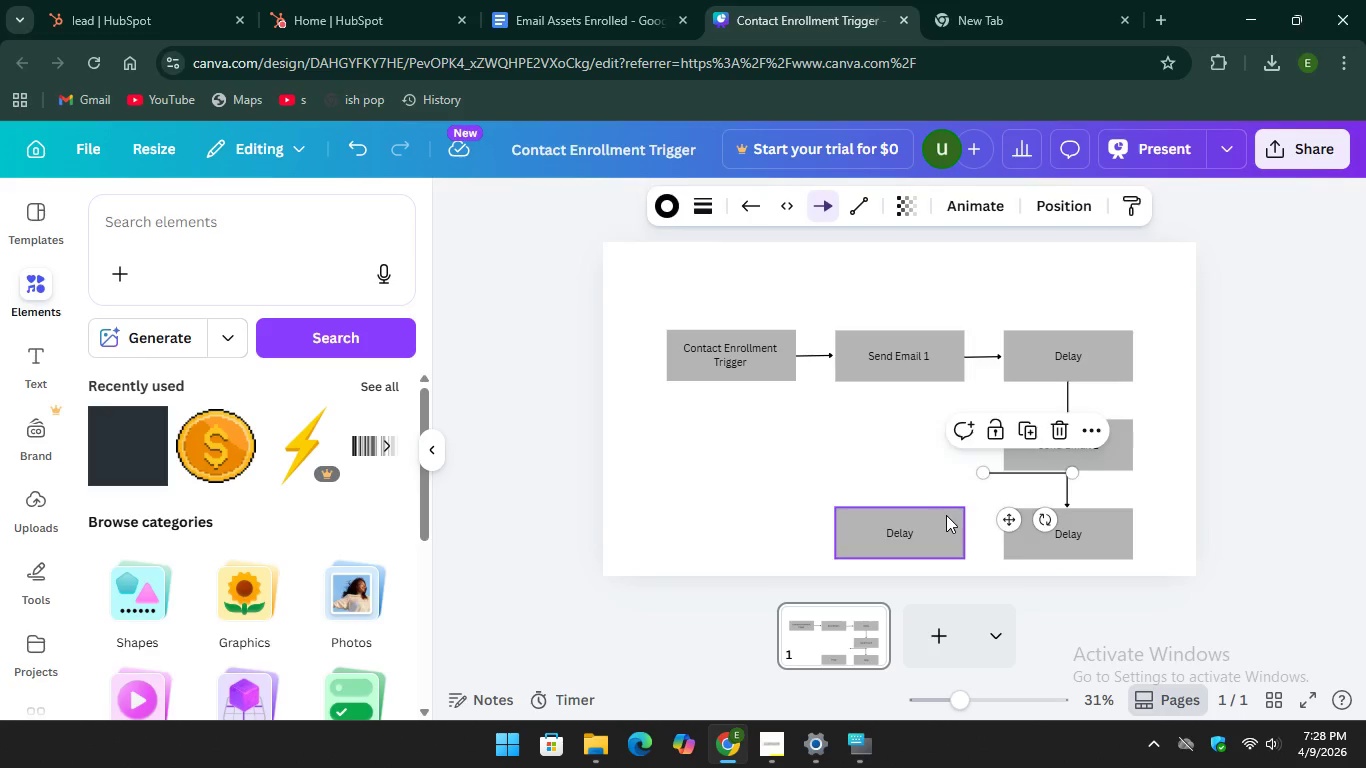 
left_click_drag(start_coordinate=[944, 517], to_coordinate=[902, 516])
 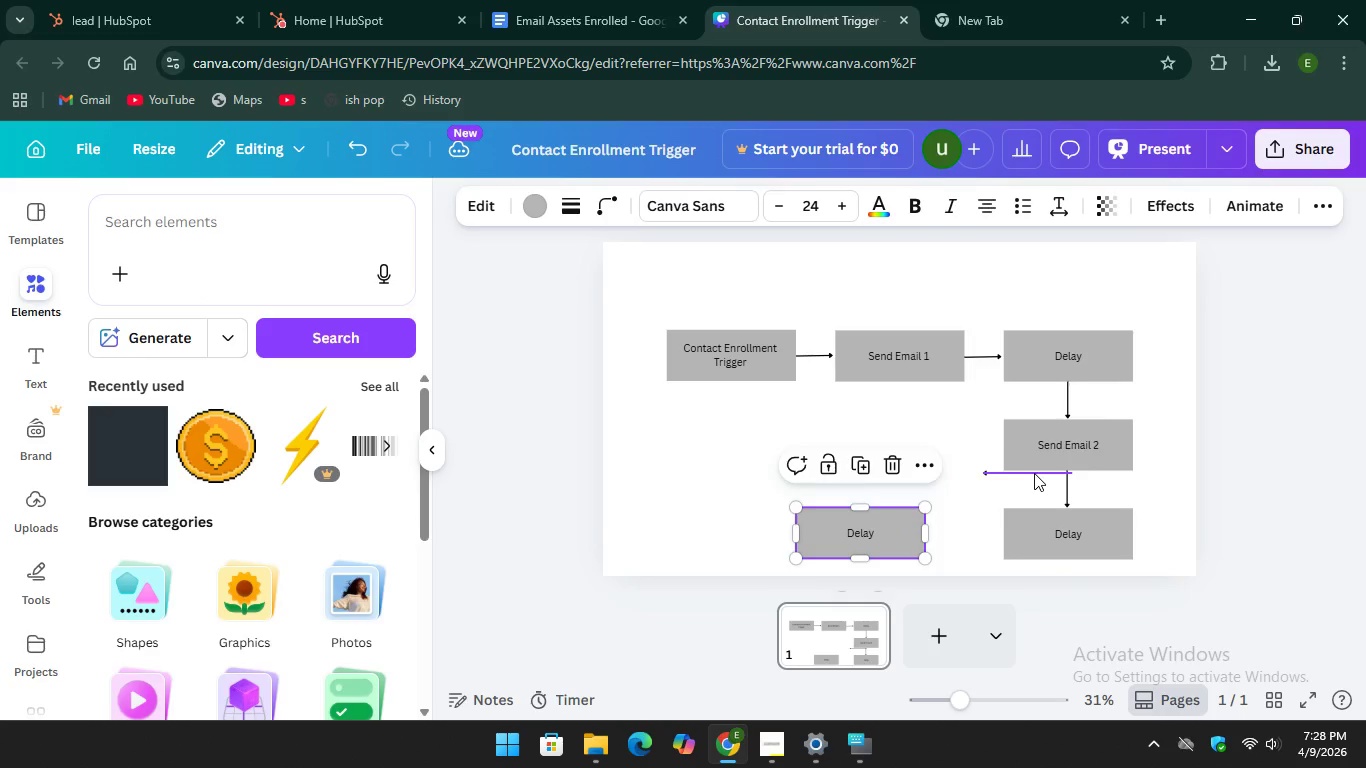 
left_click_drag(start_coordinate=[1034, 472], to_coordinate=[982, 531])
 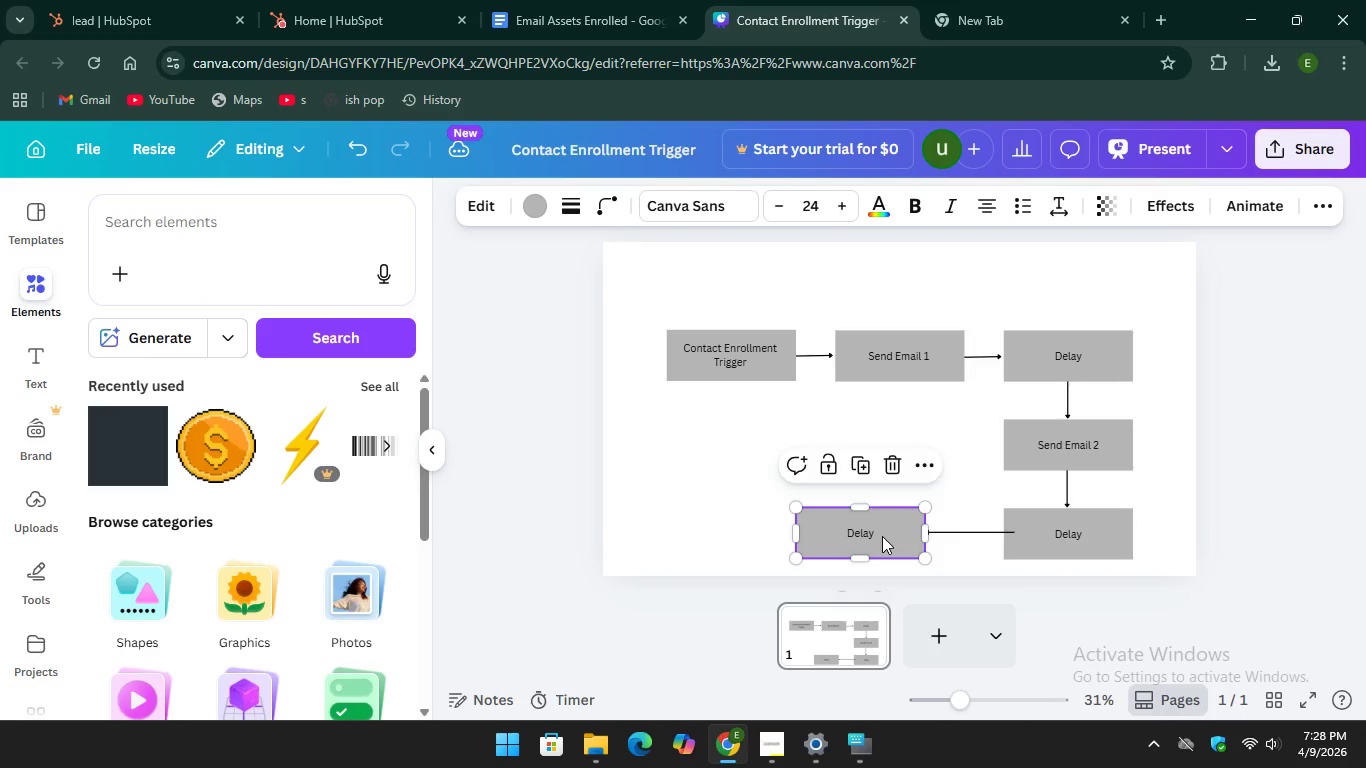 
double_click([881, 536])
 